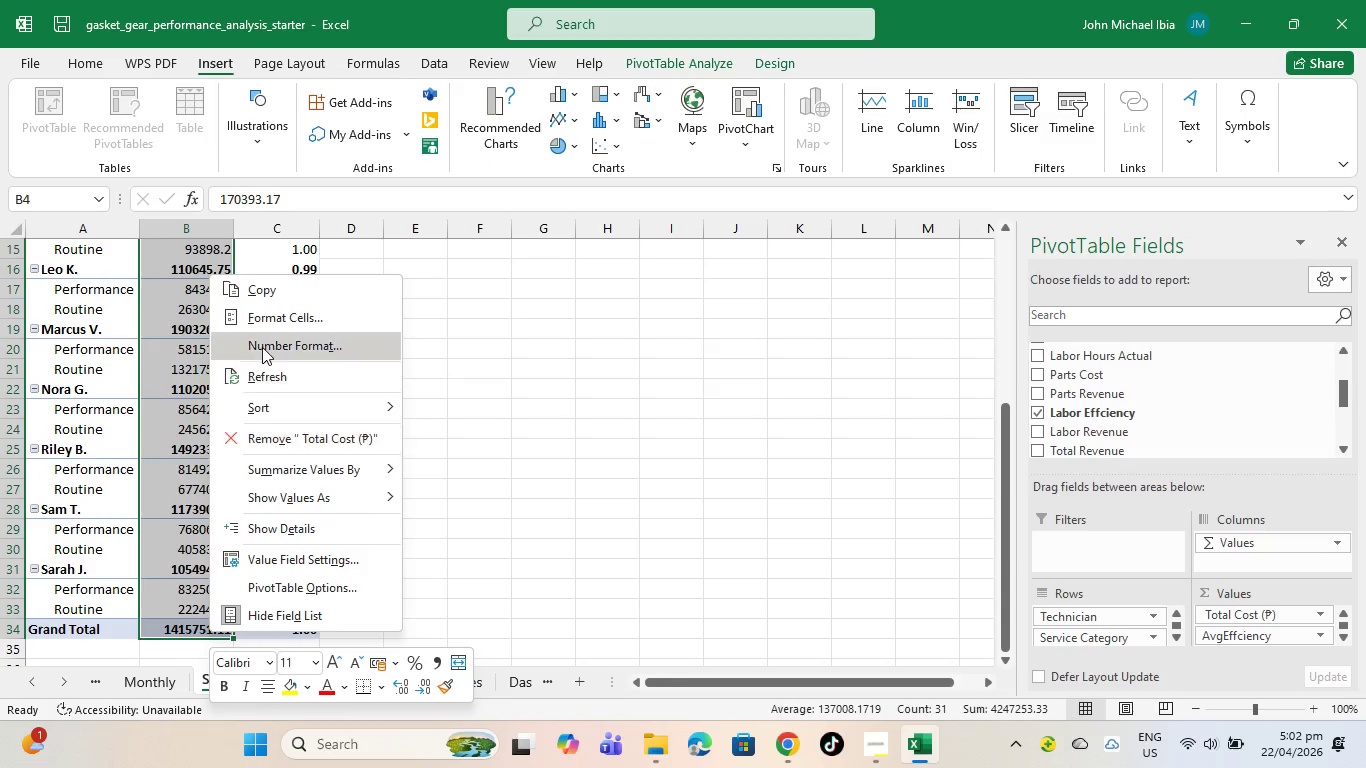 
left_click([272, 341])
 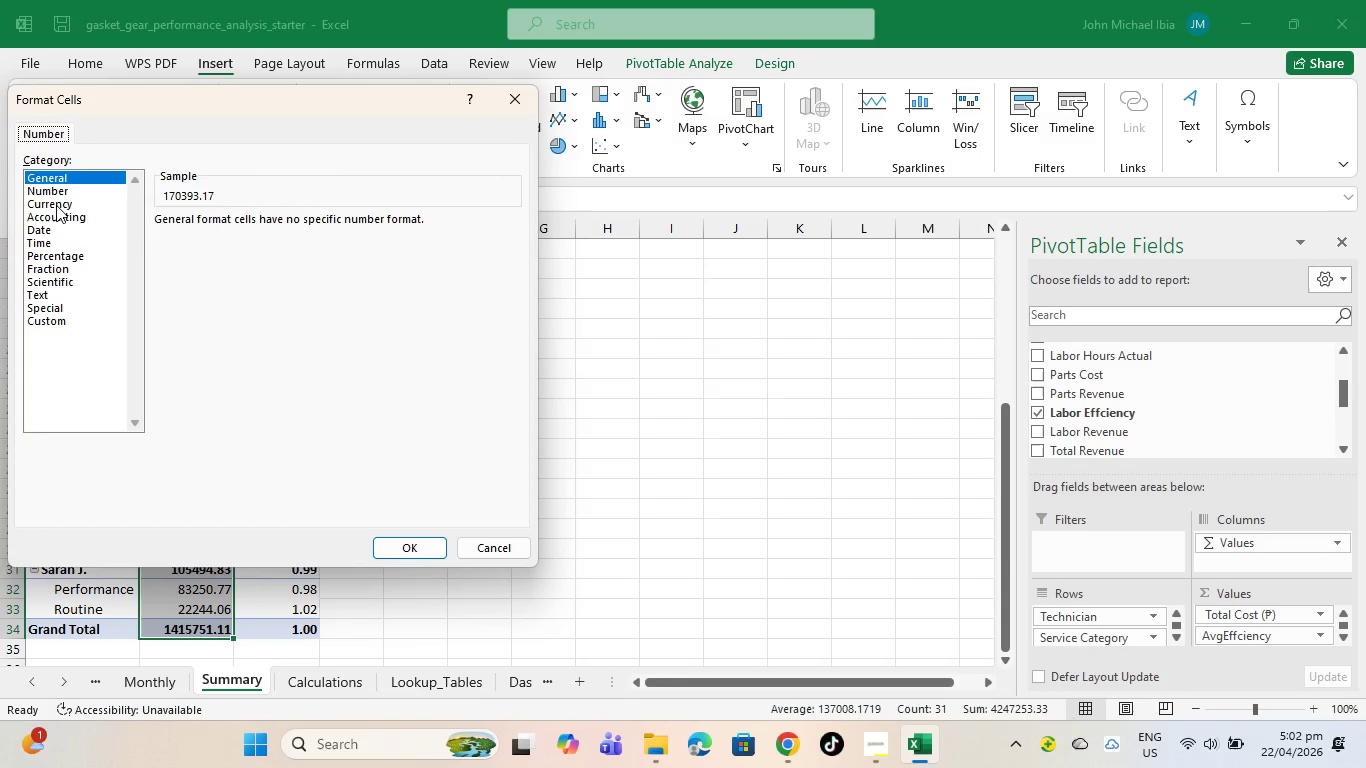 
left_click([56, 205])
 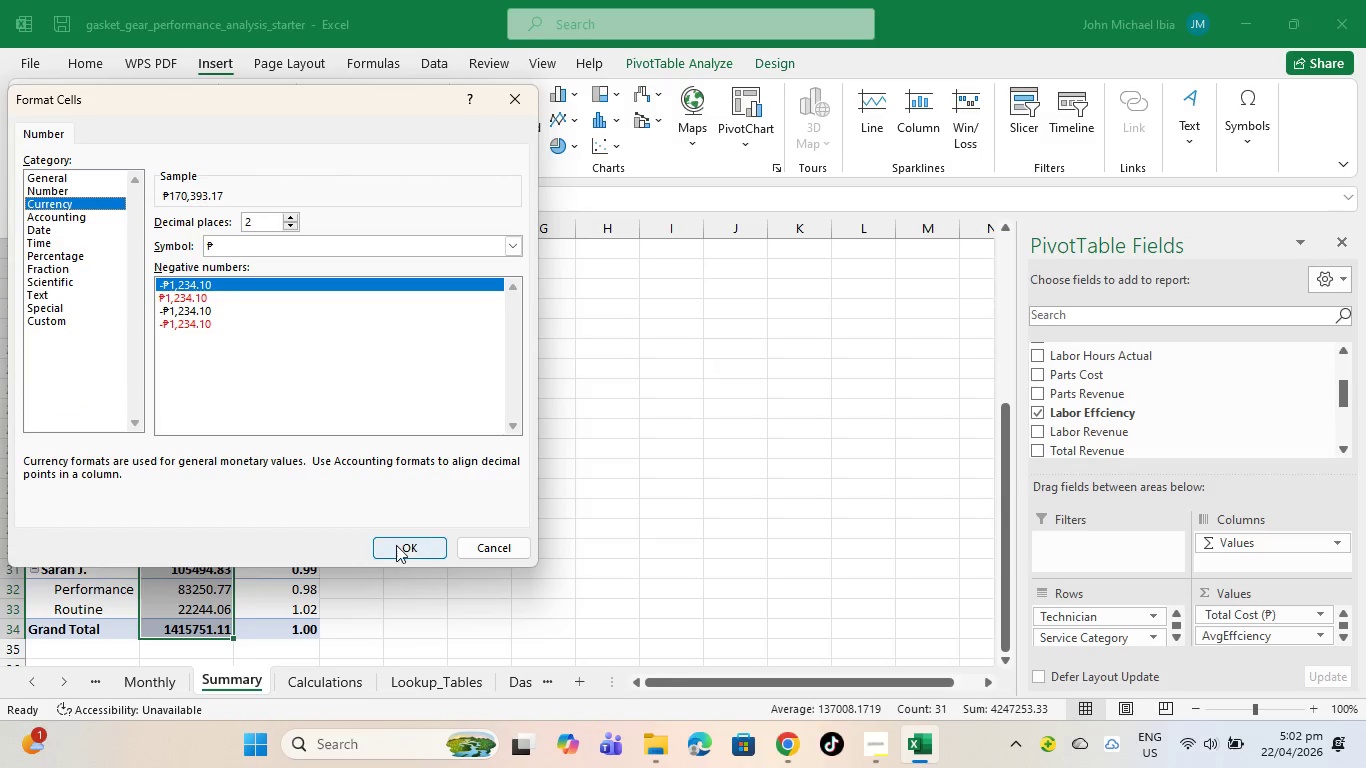 
left_click([396, 540])
 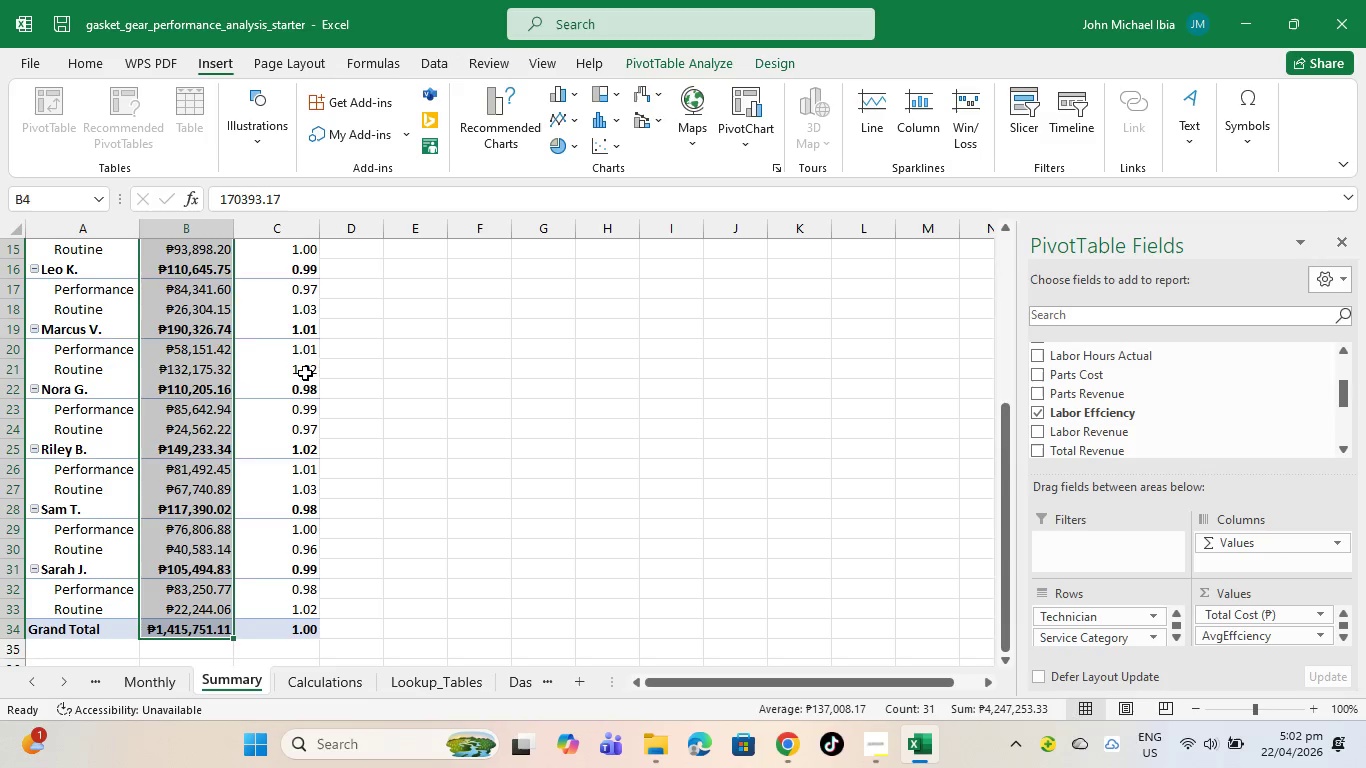 
scroll: coordinate [306, 373], scroll_direction: up, amount: 4.0
 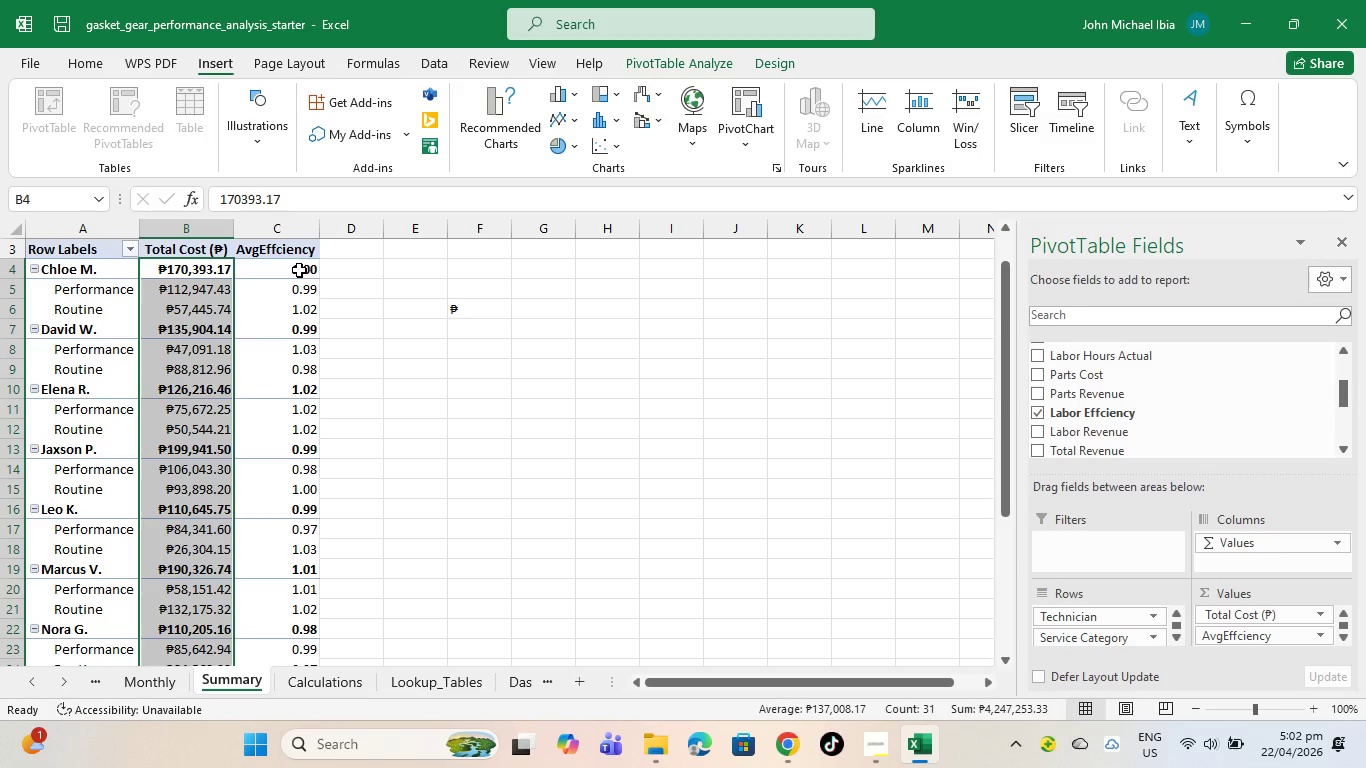 
left_click_drag(start_coordinate=[299, 270], to_coordinate=[286, 629])
 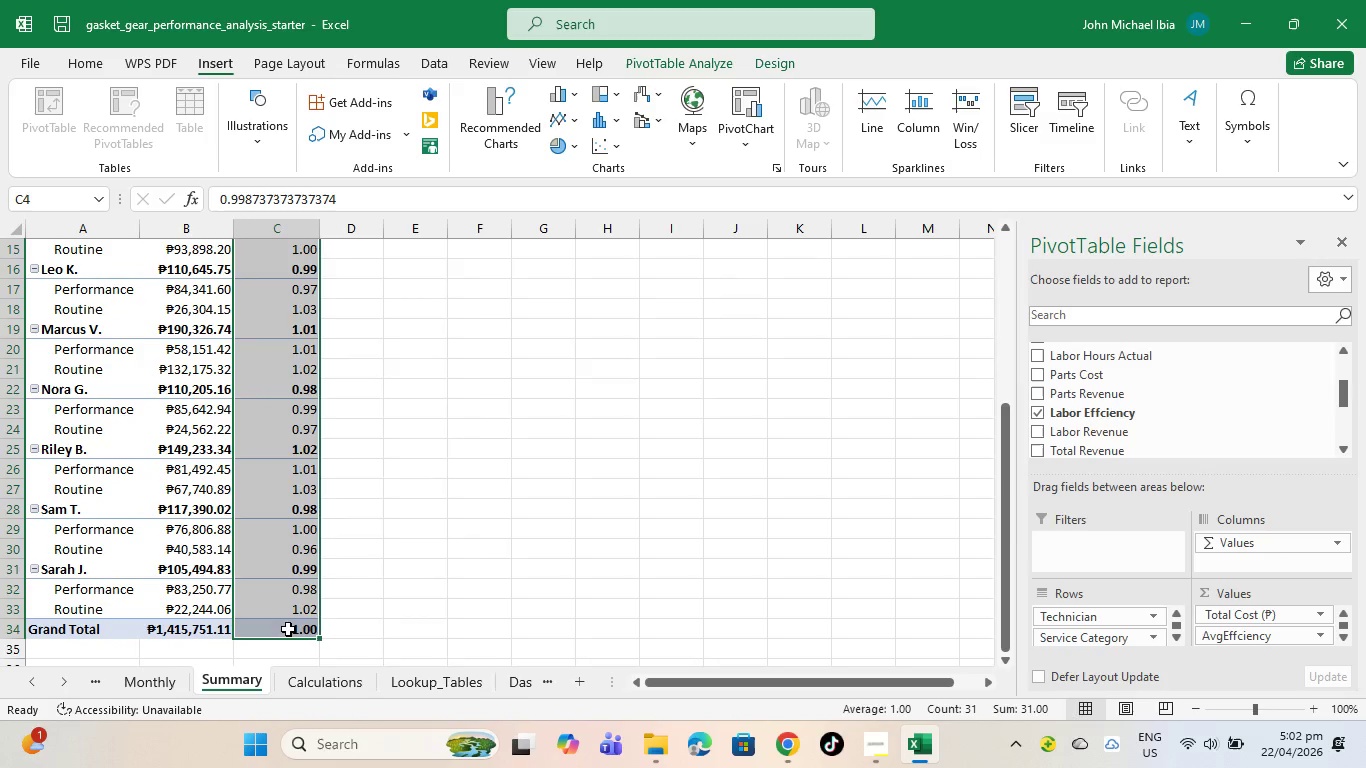 
right_click([288, 629])
 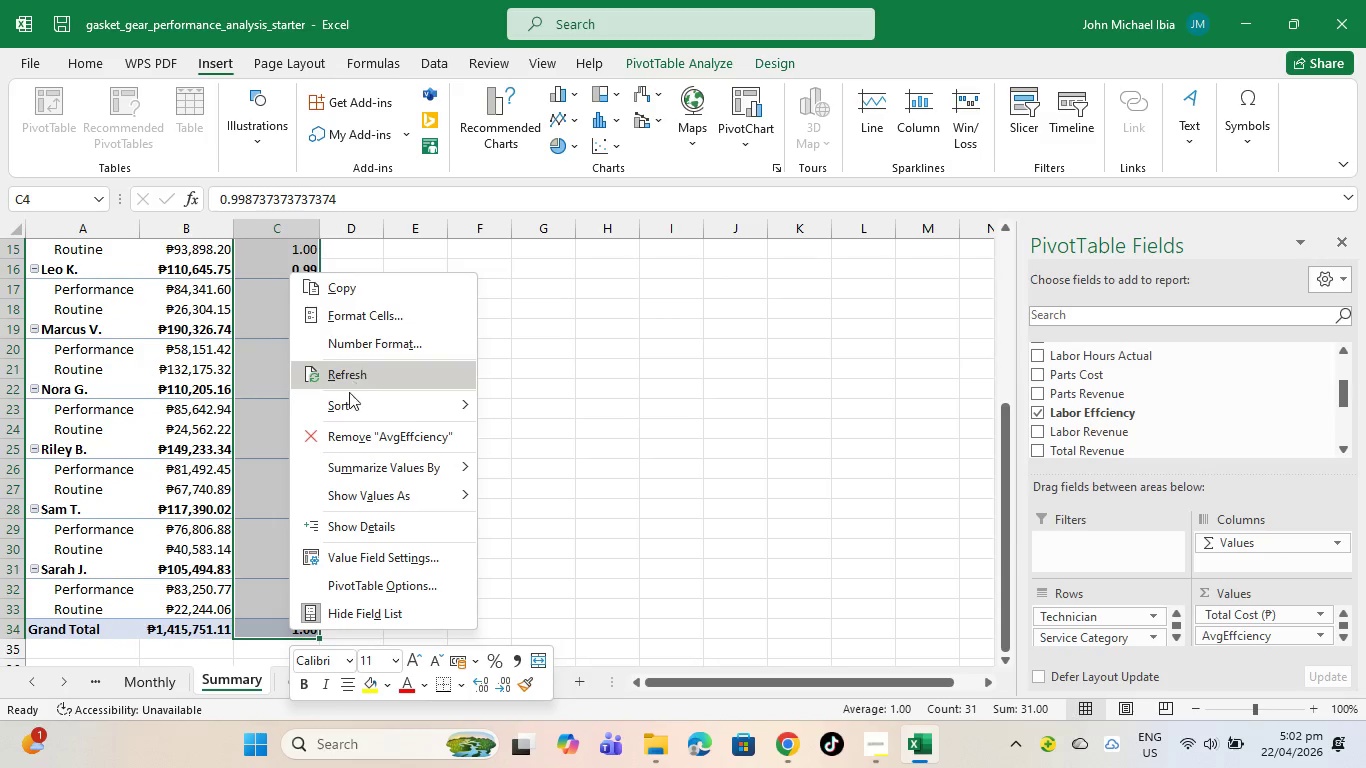 
left_click([349, 400])
 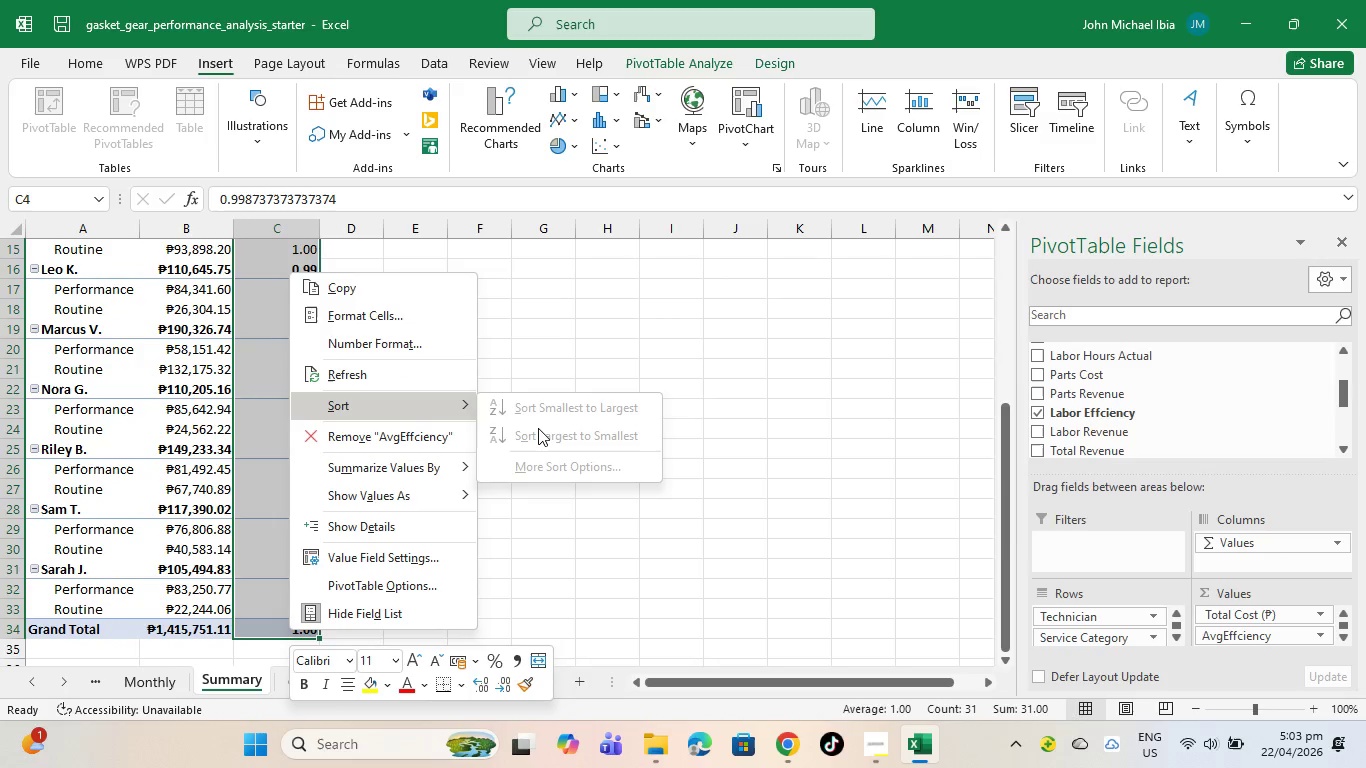 
double_click([538, 428])
 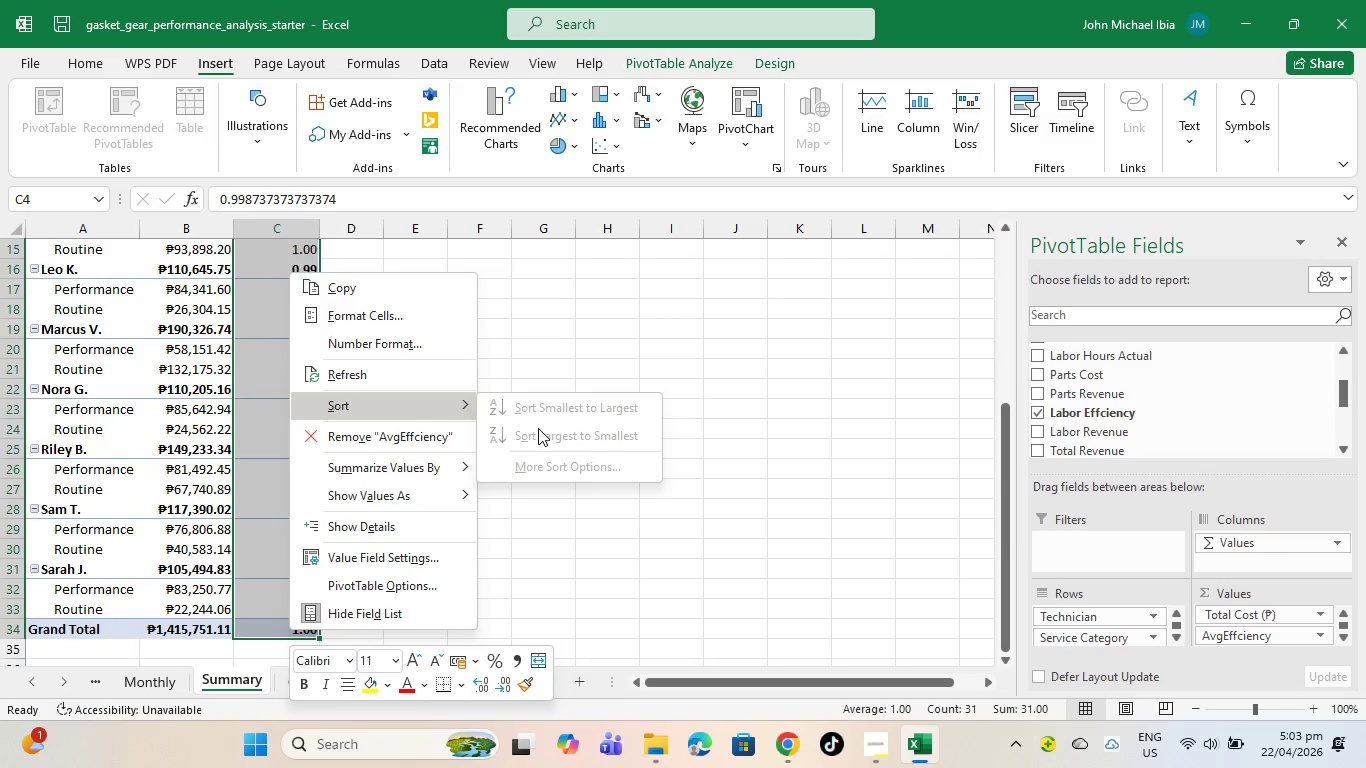 
triple_click([538, 428])
 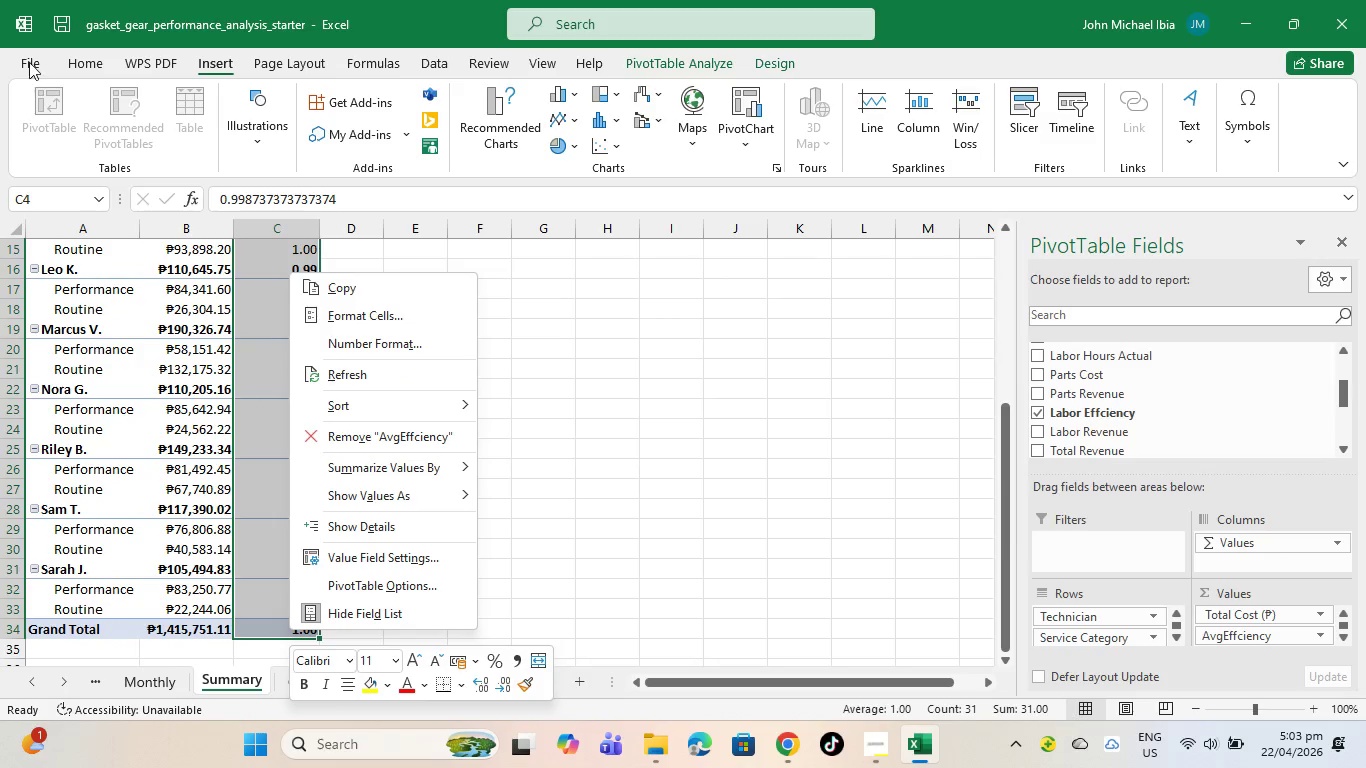 
left_click([91, 56])
 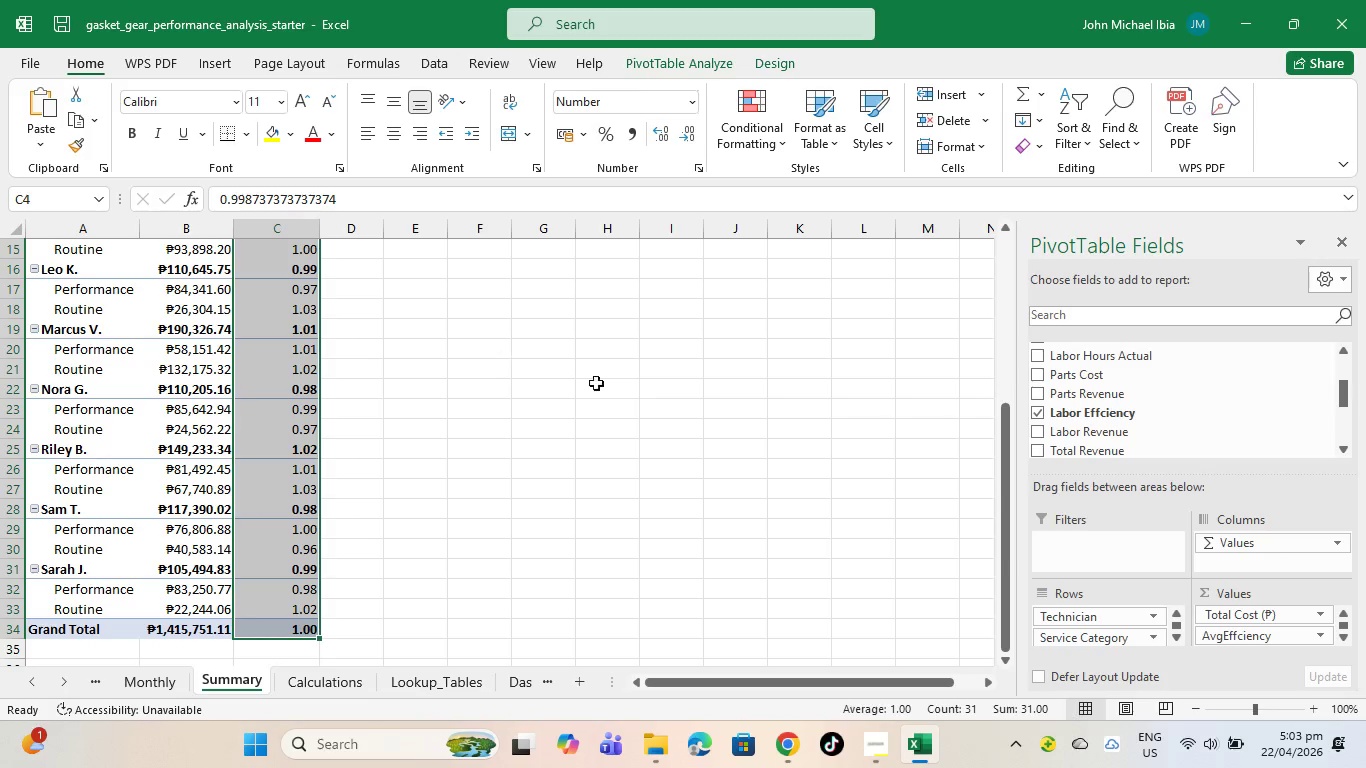 
left_click([607, 459])
 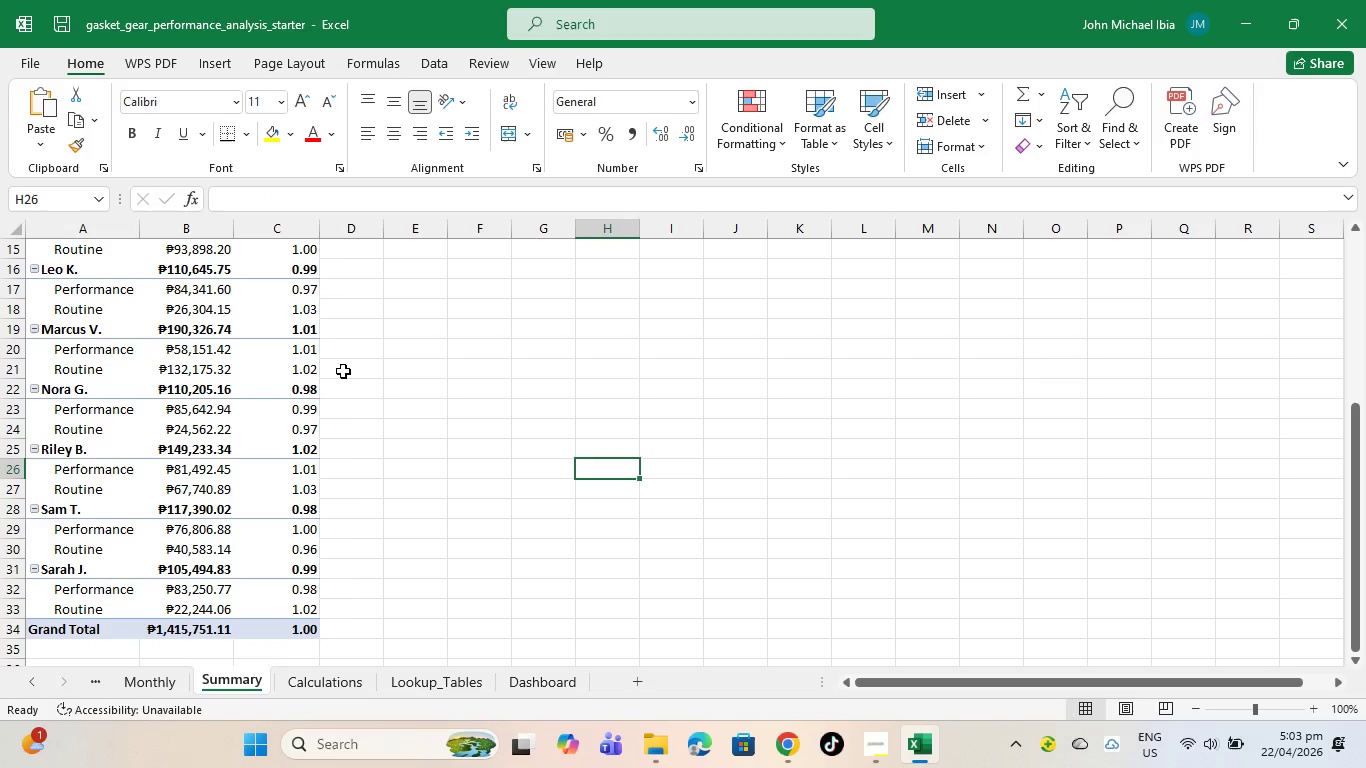 
scroll: coordinate [333, 370], scroll_direction: up, amount: 4.0
 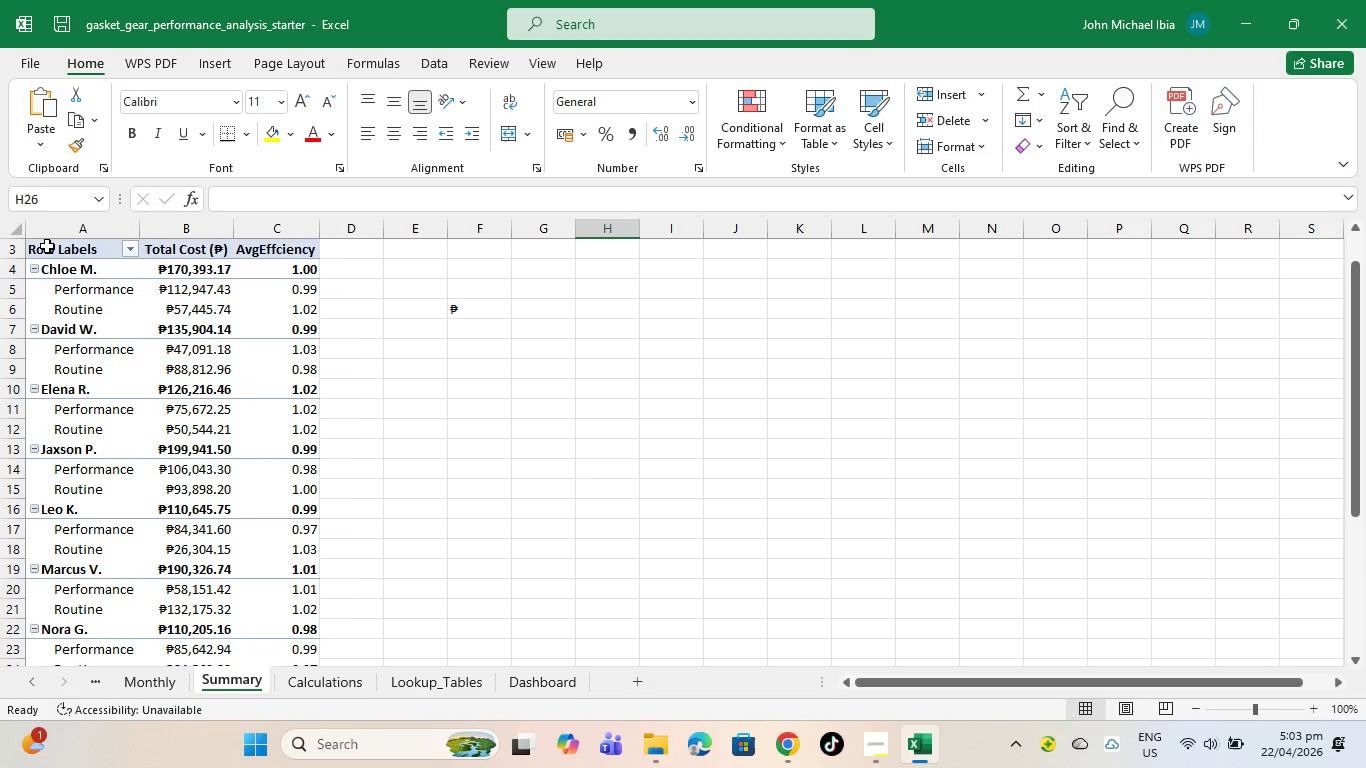 
left_click_drag(start_coordinate=[47, 246], to_coordinate=[297, 604])
 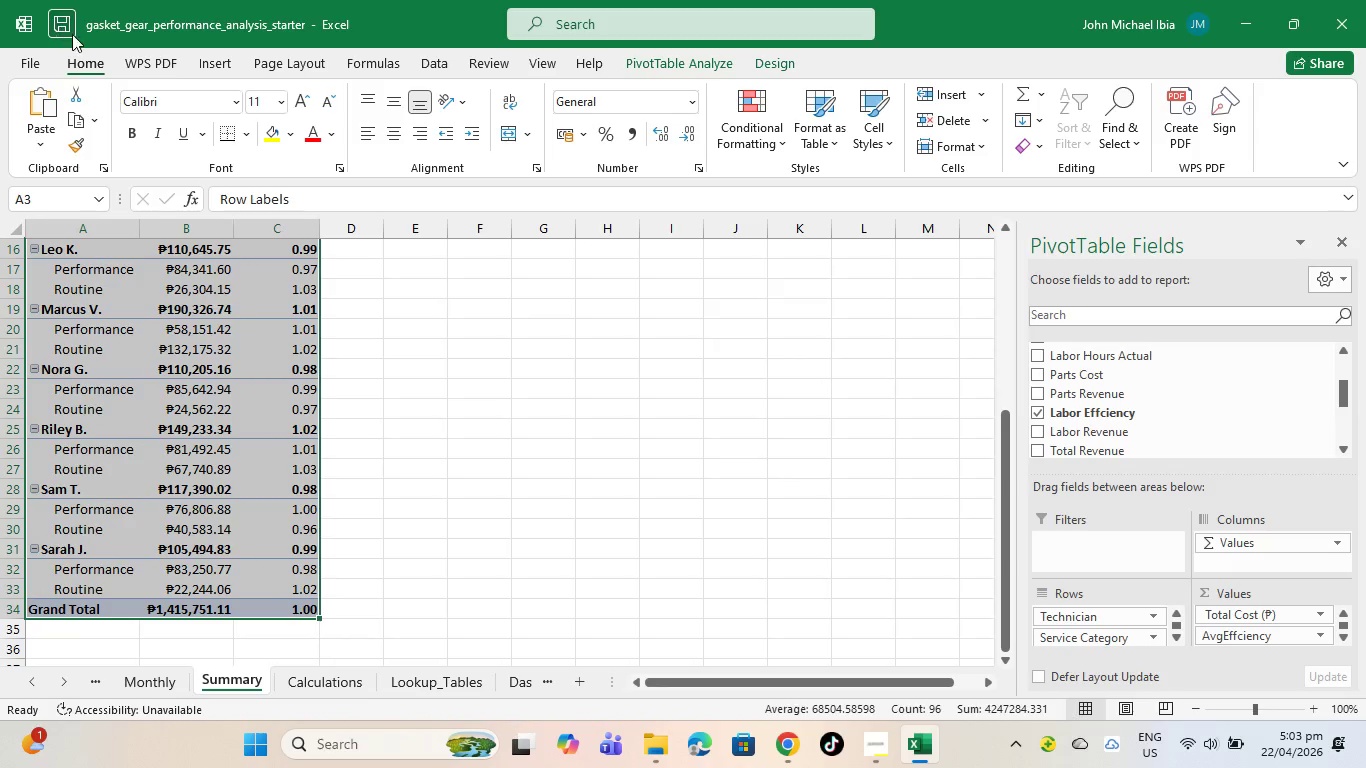 
left_click([231, 53])
 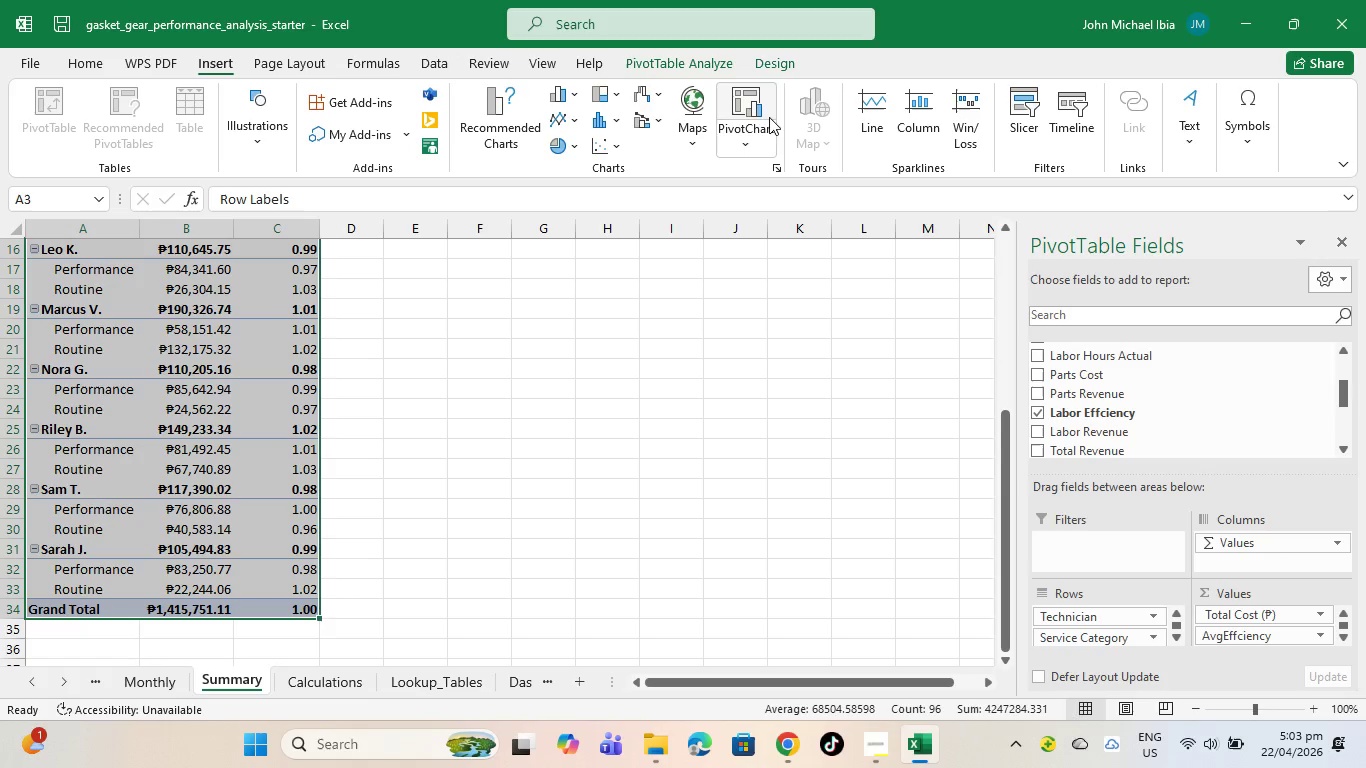 
left_click([754, 117])
 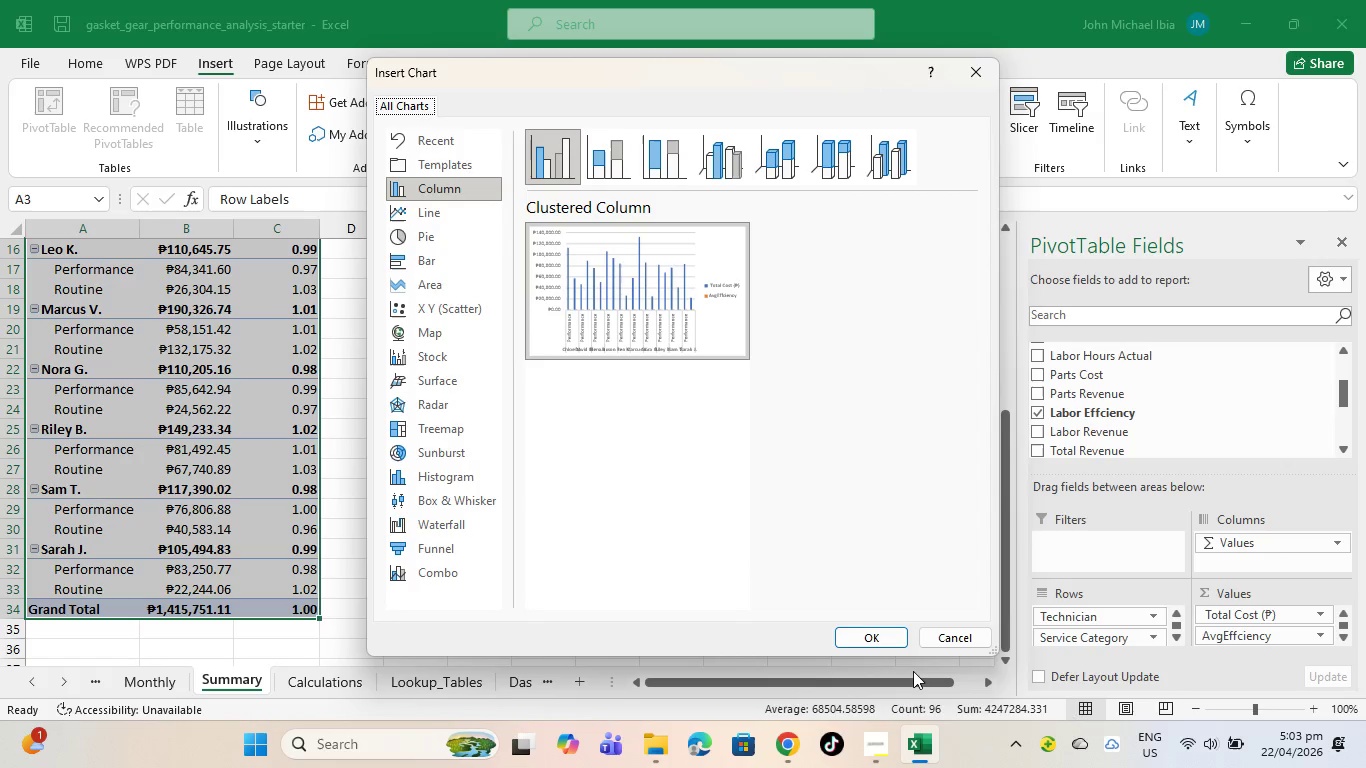 
left_click([881, 637])
 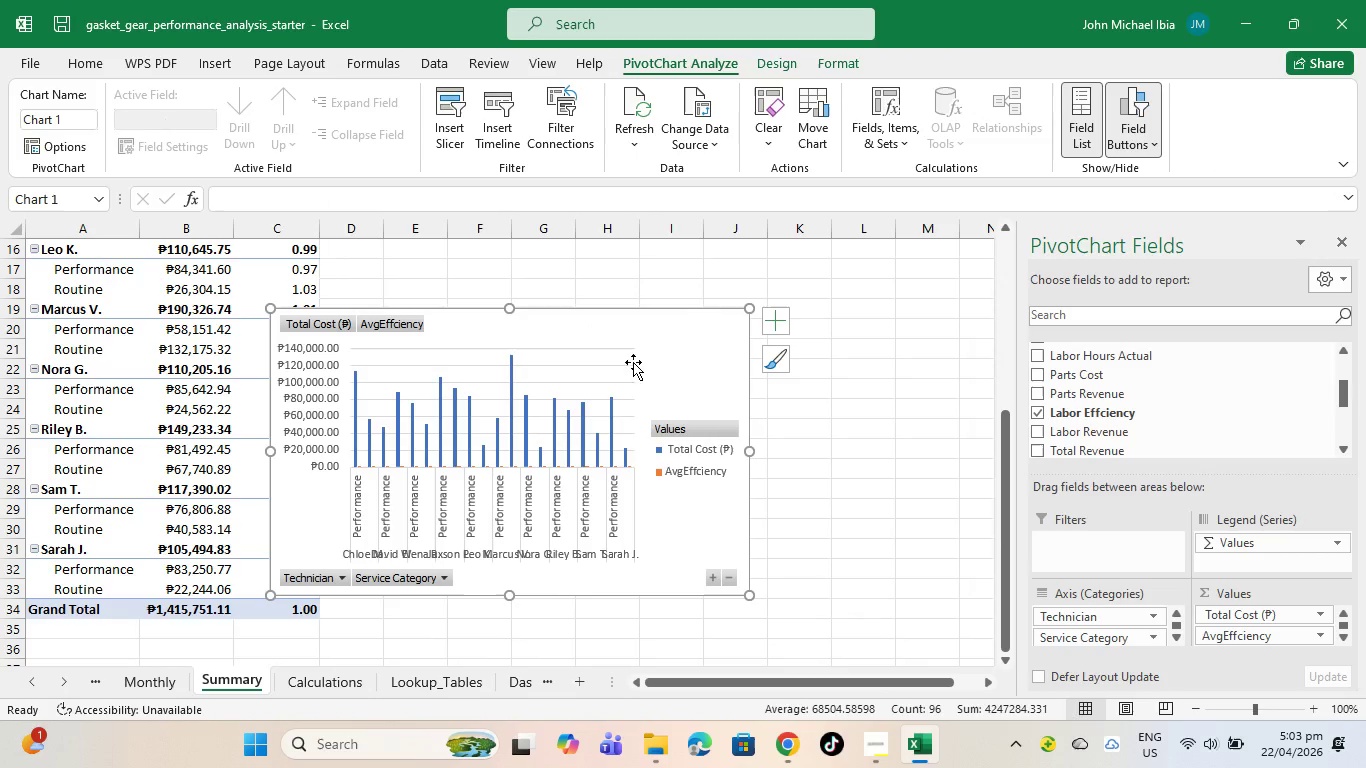 
left_click_drag(start_coordinate=[634, 336], to_coordinate=[778, 317])
 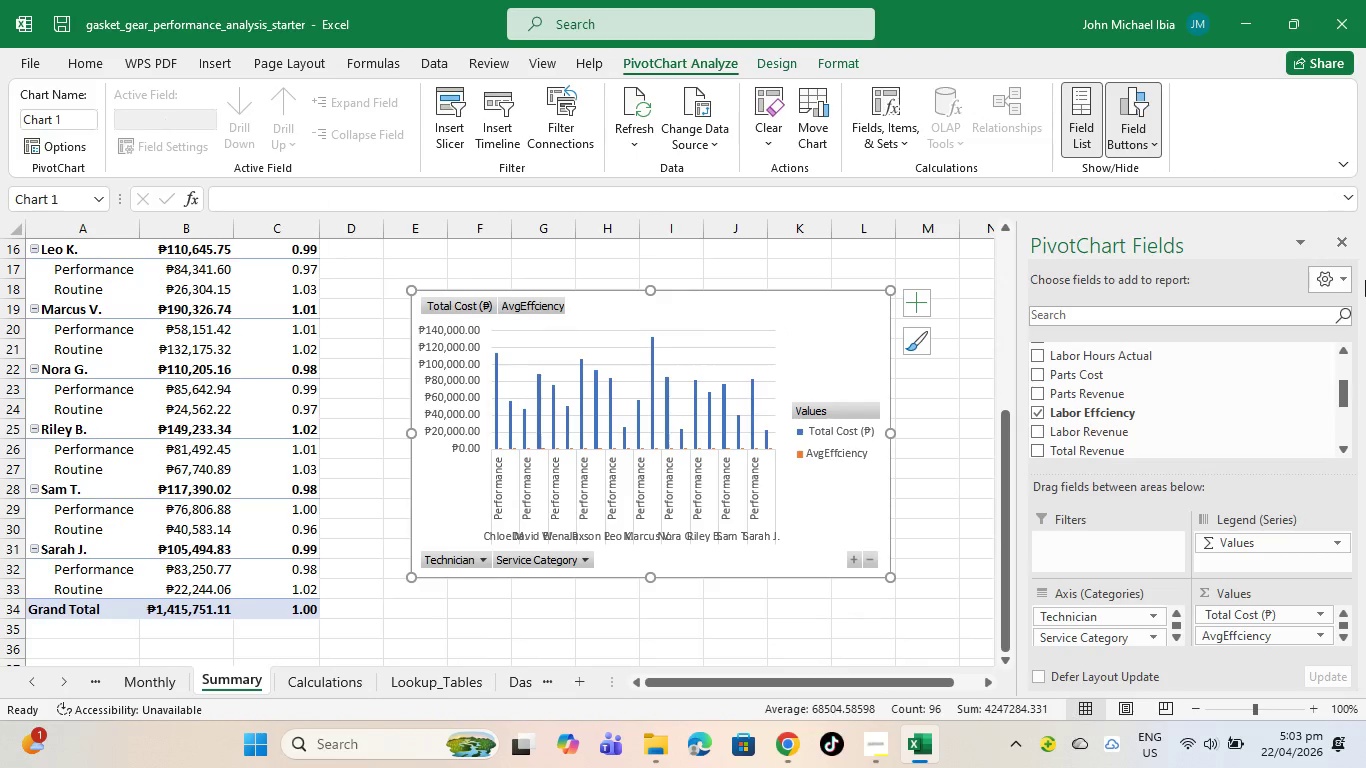 
left_click([1346, 248])
 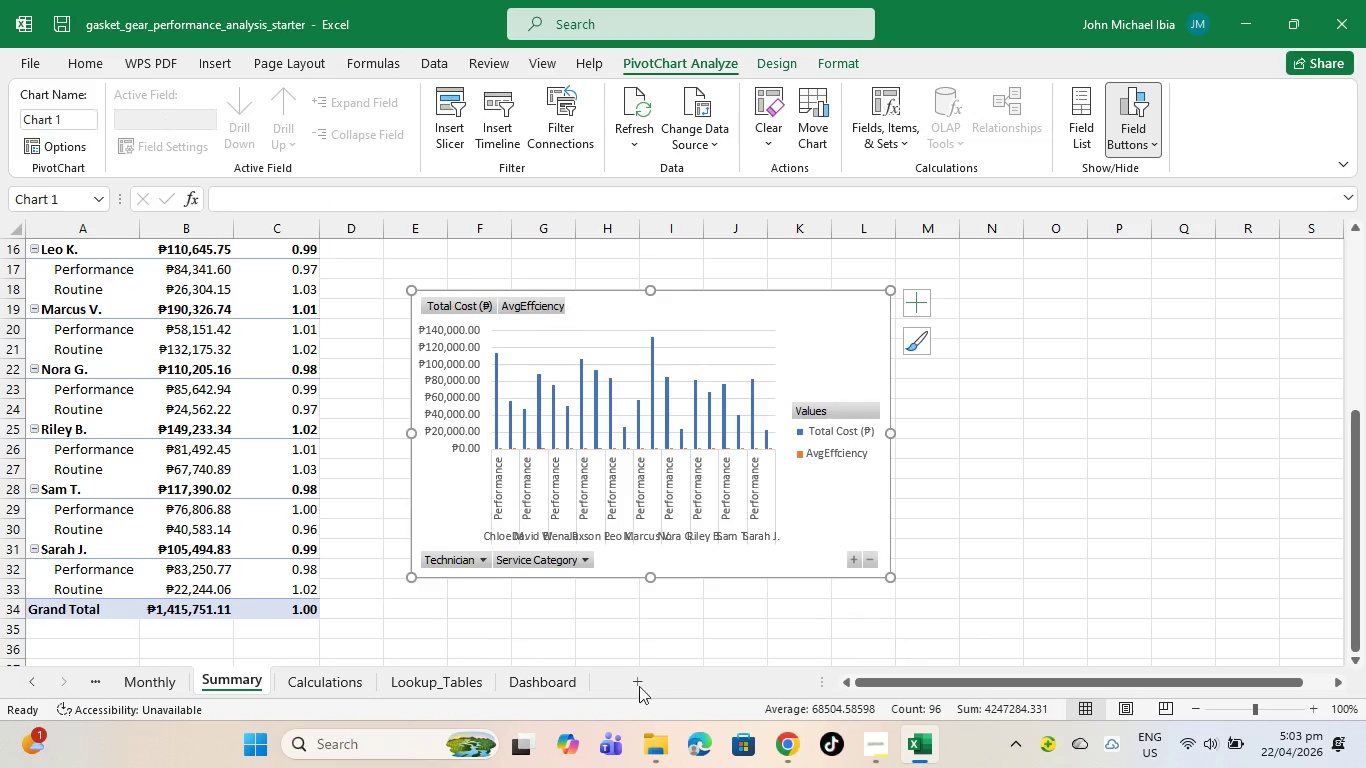 
left_click([527, 679])
 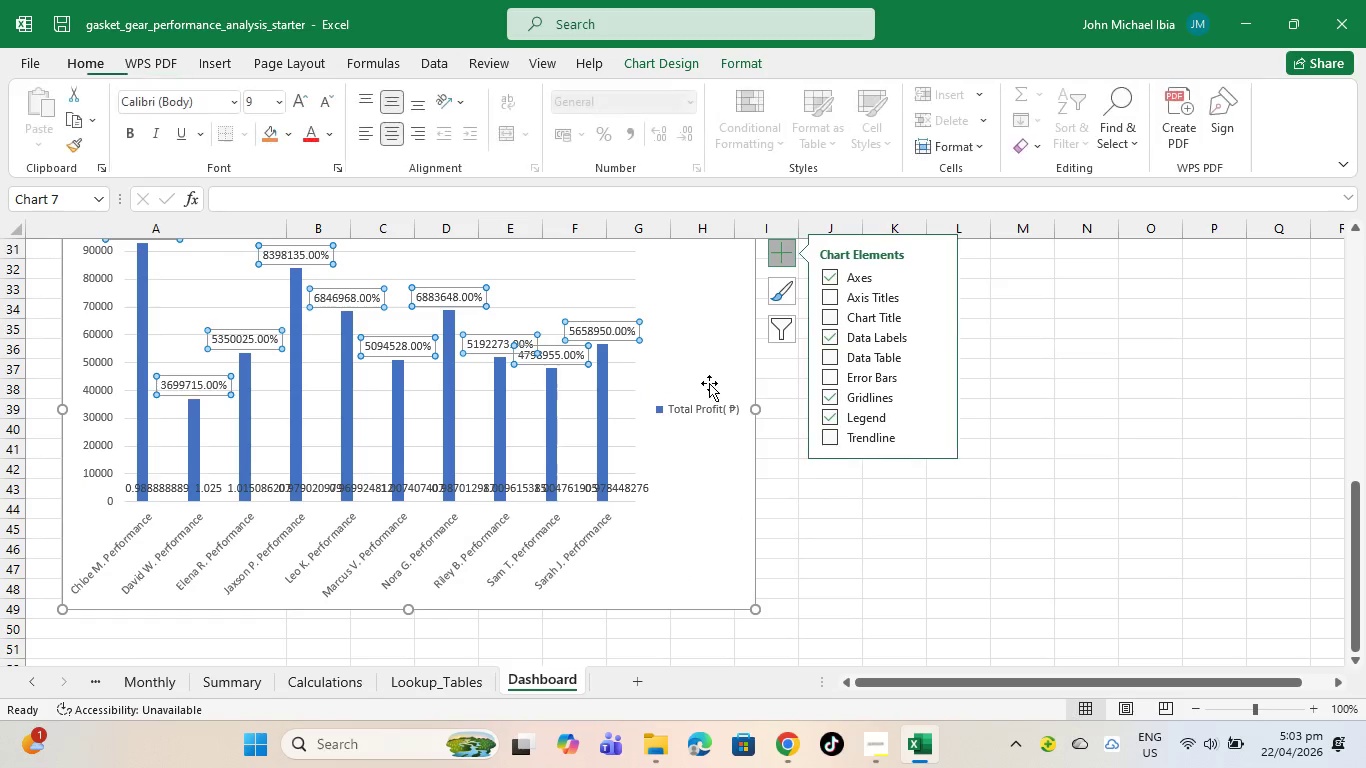 
scroll: coordinate [727, 391], scroll_direction: up, amount: 17.0
 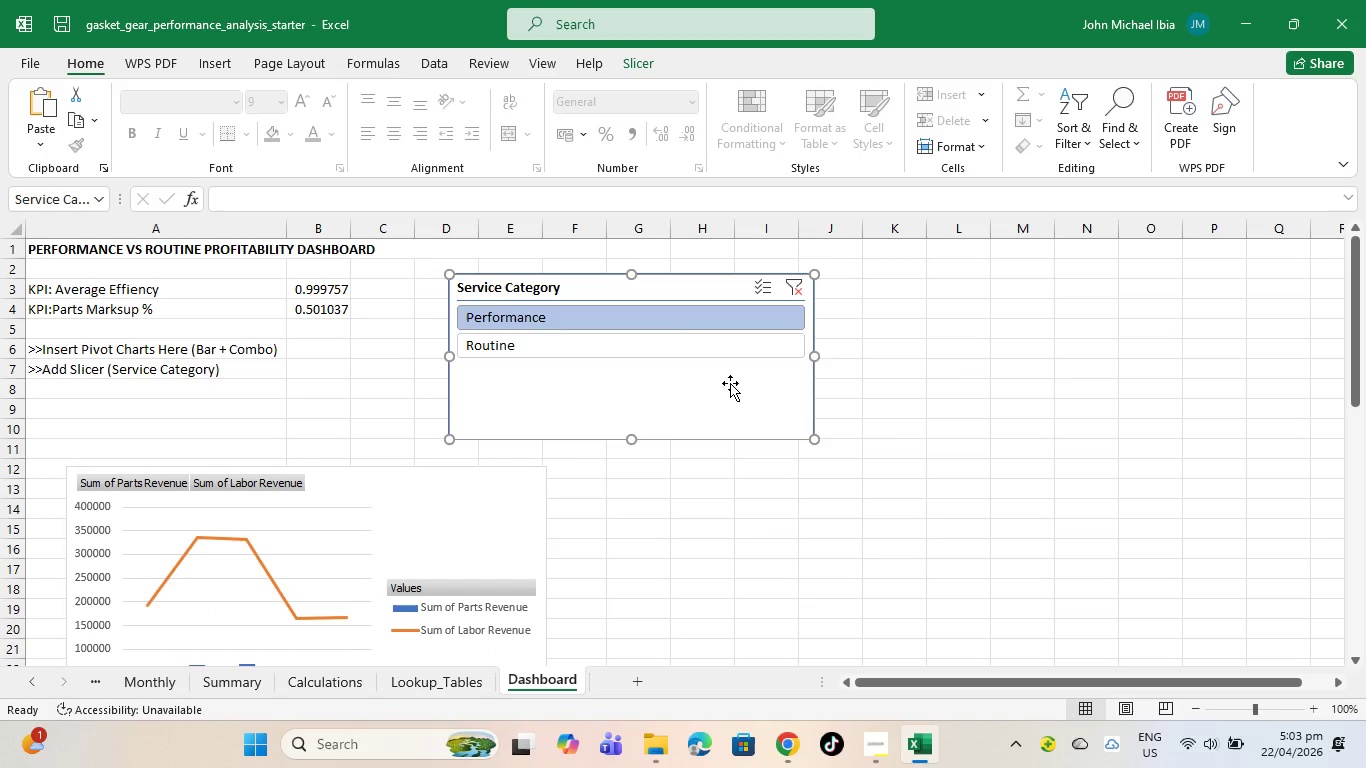 
key(Delete)
 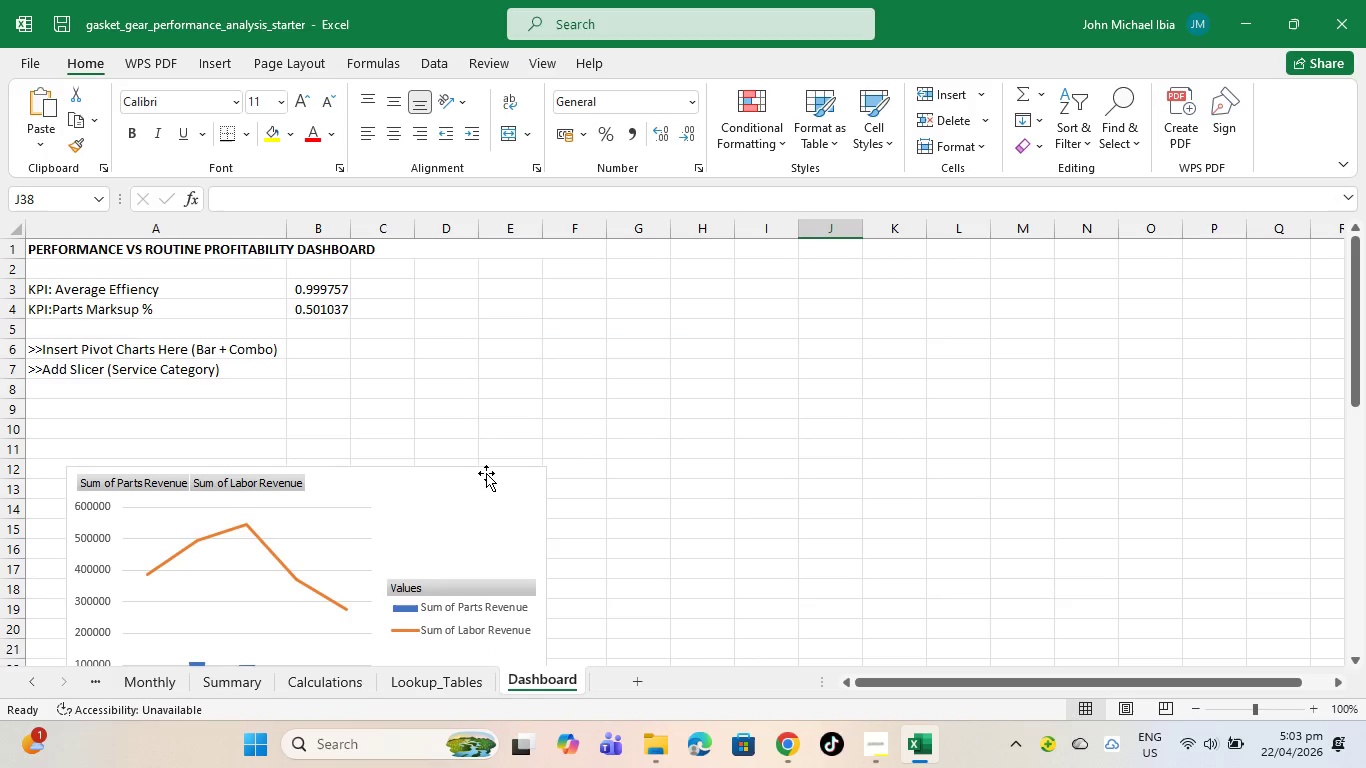 
scroll: coordinate [485, 474], scroll_direction: down, amount: 9.0
 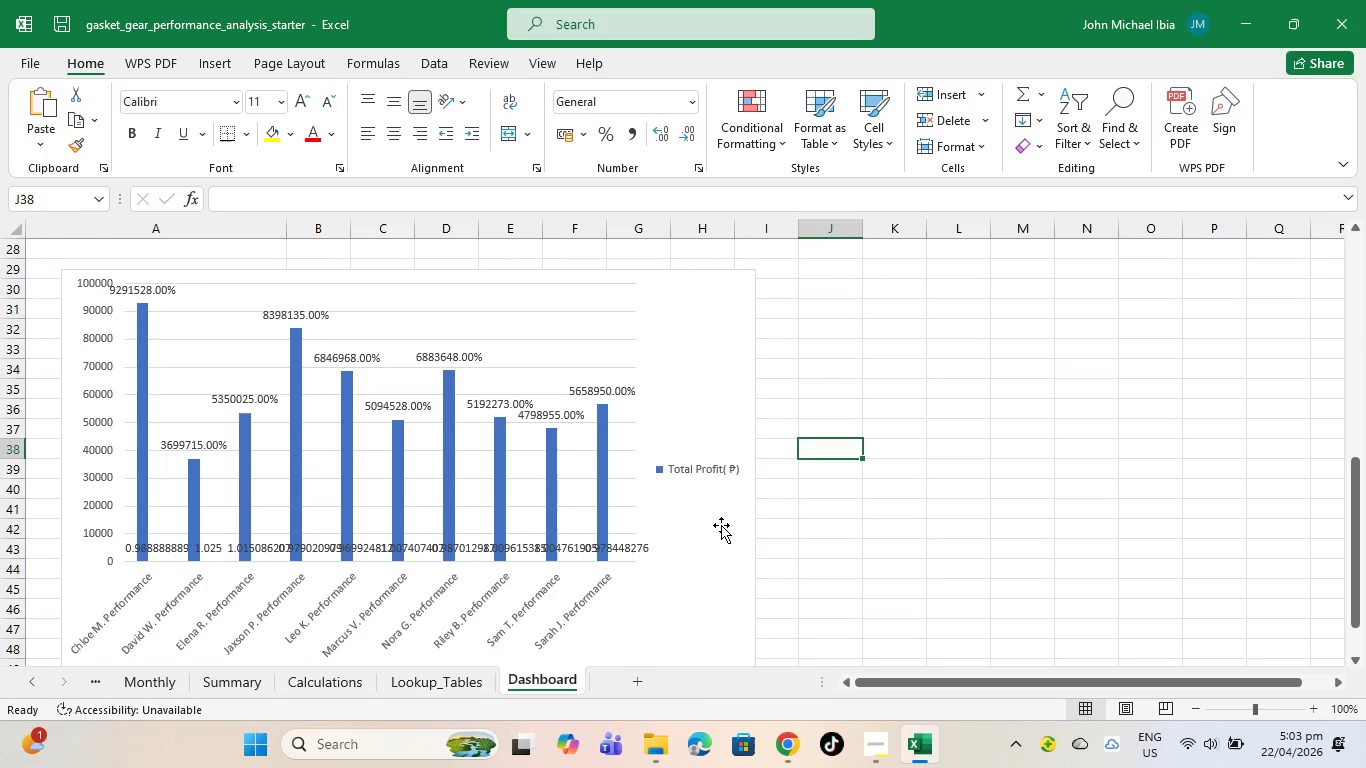 
left_click([661, 590])
 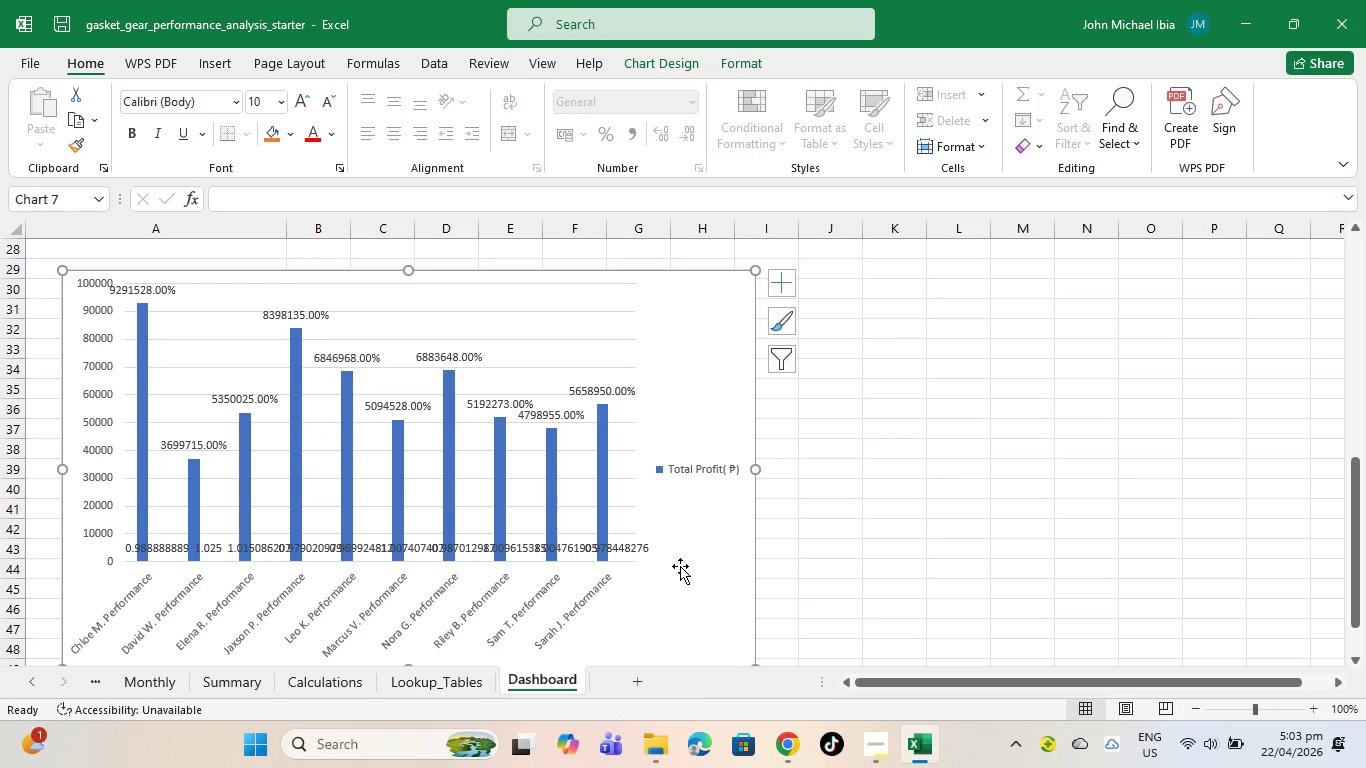 
key(Delete)
 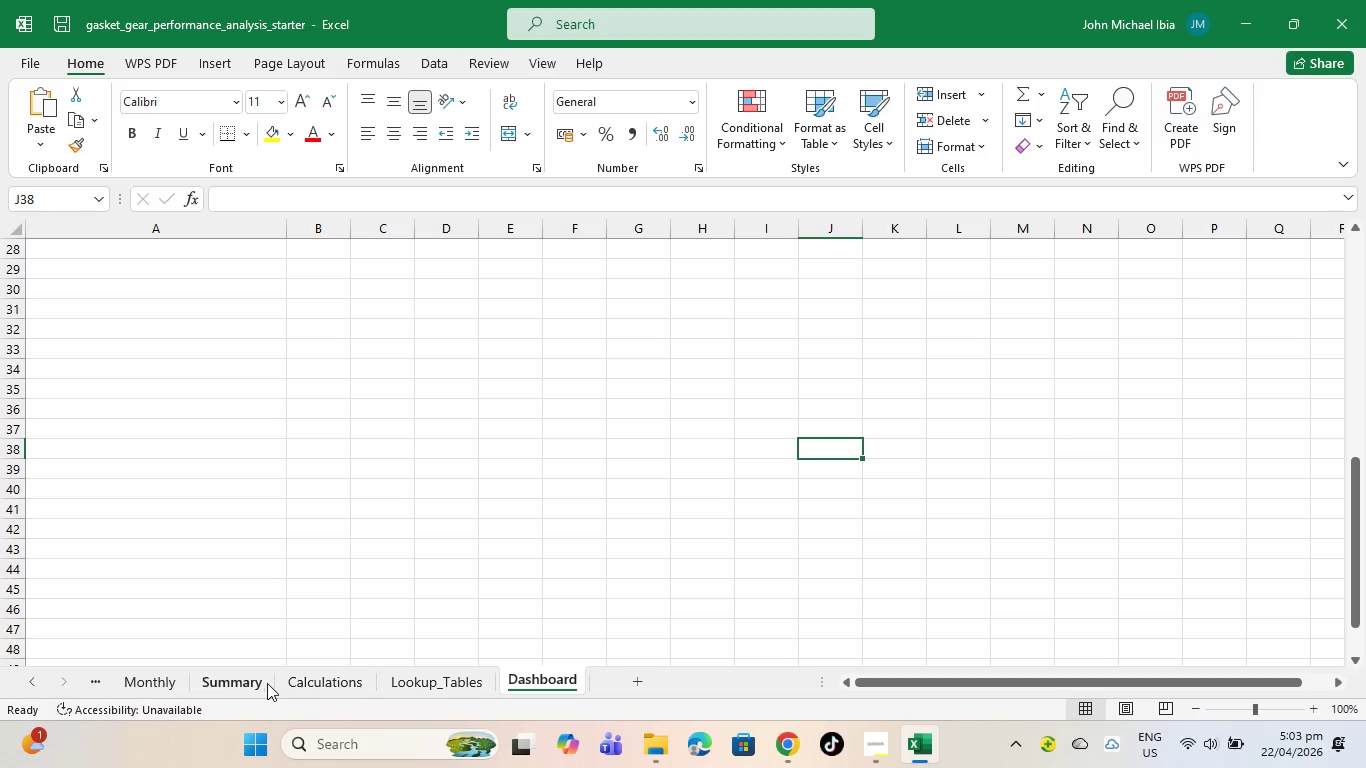 
left_click([214, 683])
 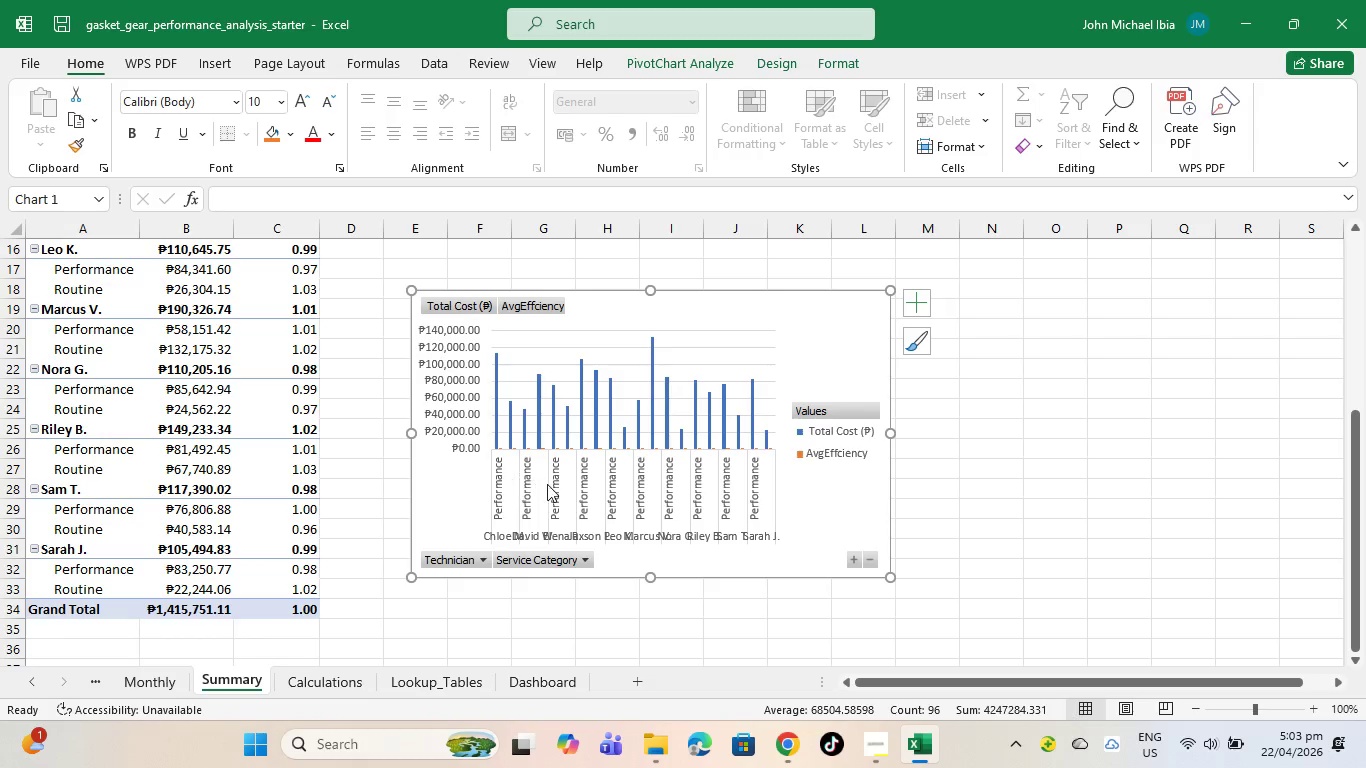 
scroll: coordinate [570, 484], scroll_direction: up, amount: 2.0
 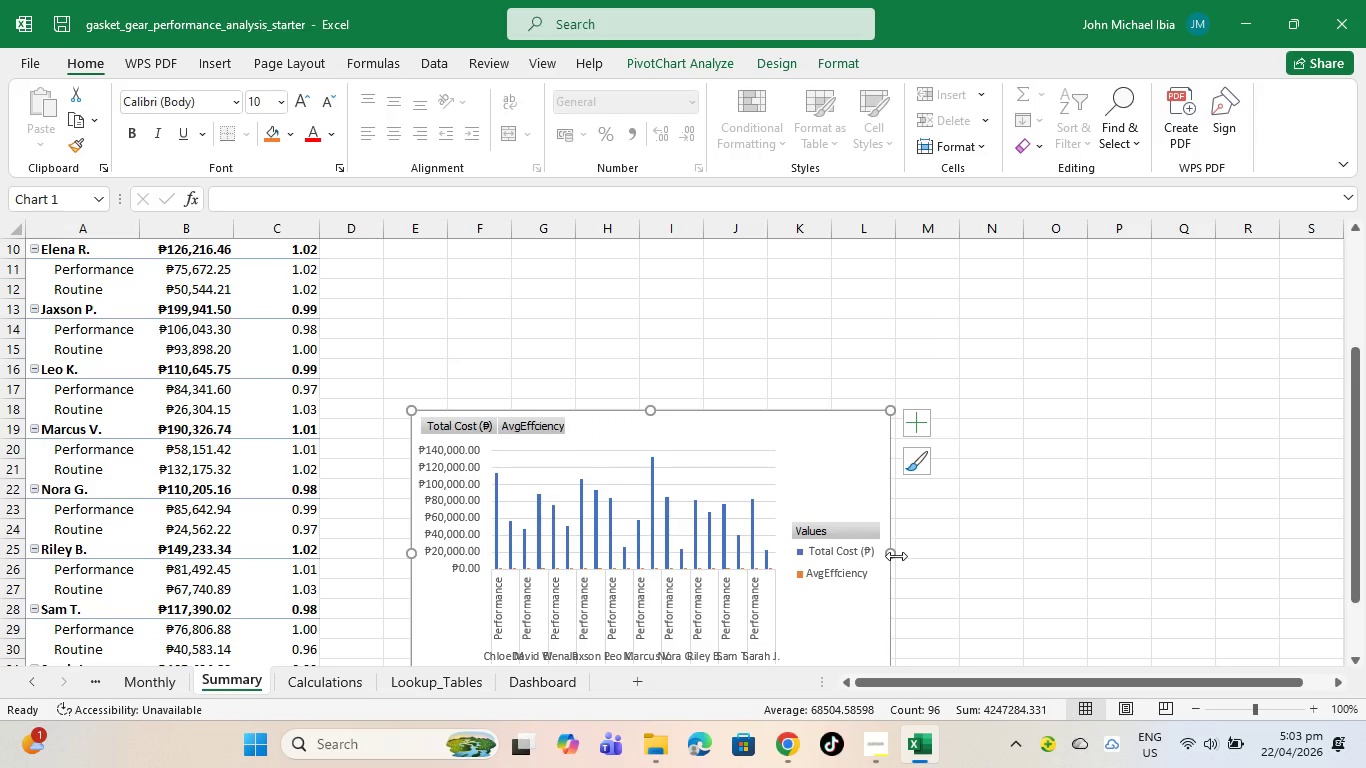 
left_click_drag(start_coordinate=[896, 556], to_coordinate=[1020, 542])
 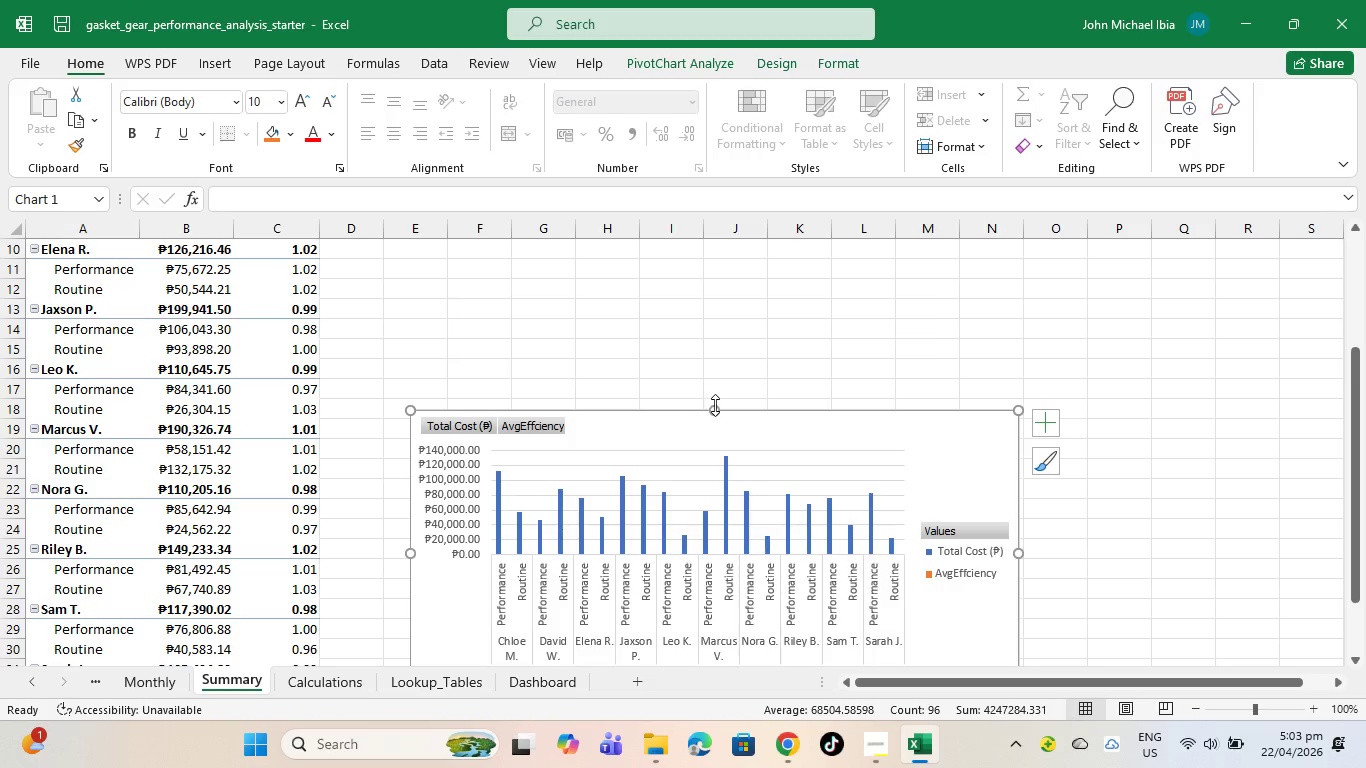 
left_click_drag(start_coordinate=[716, 406], to_coordinate=[709, 296])
 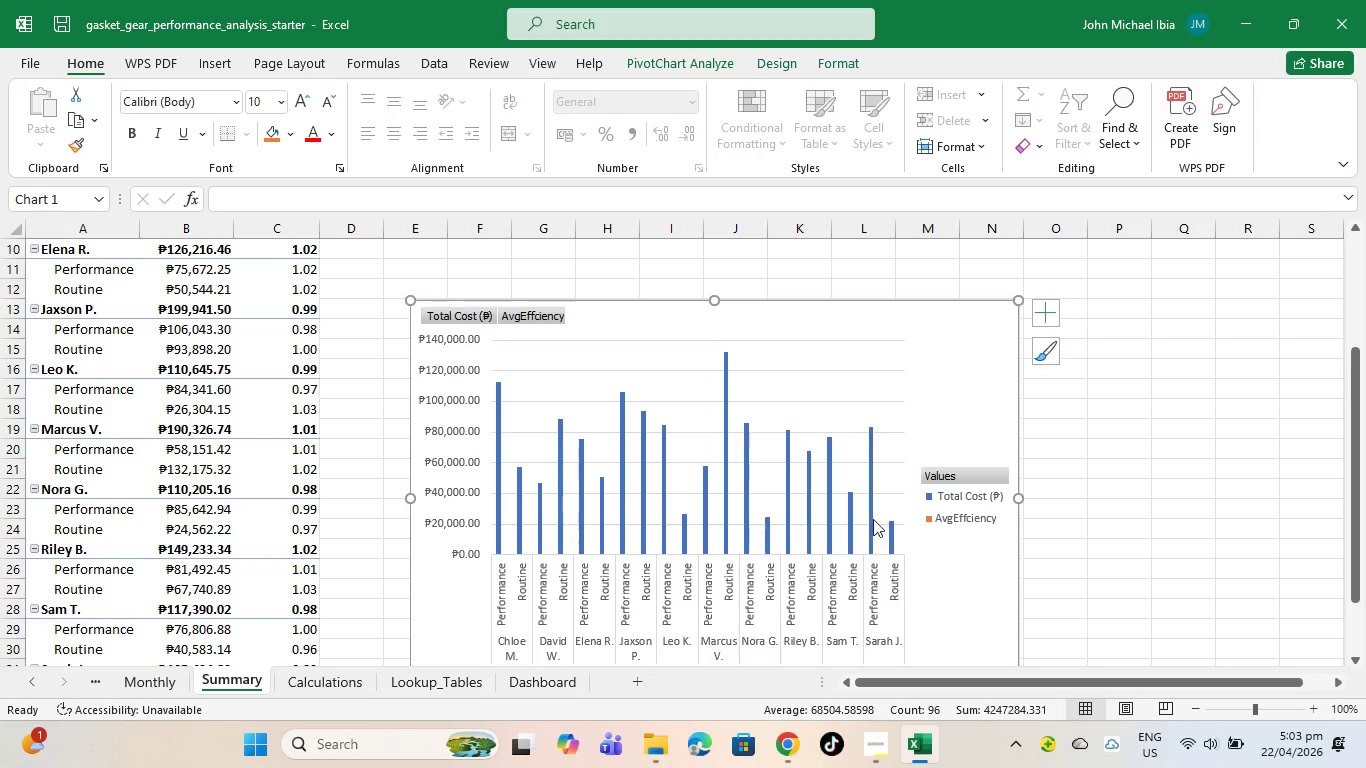 
scroll: coordinate [873, 520], scroll_direction: down, amount: 2.0
 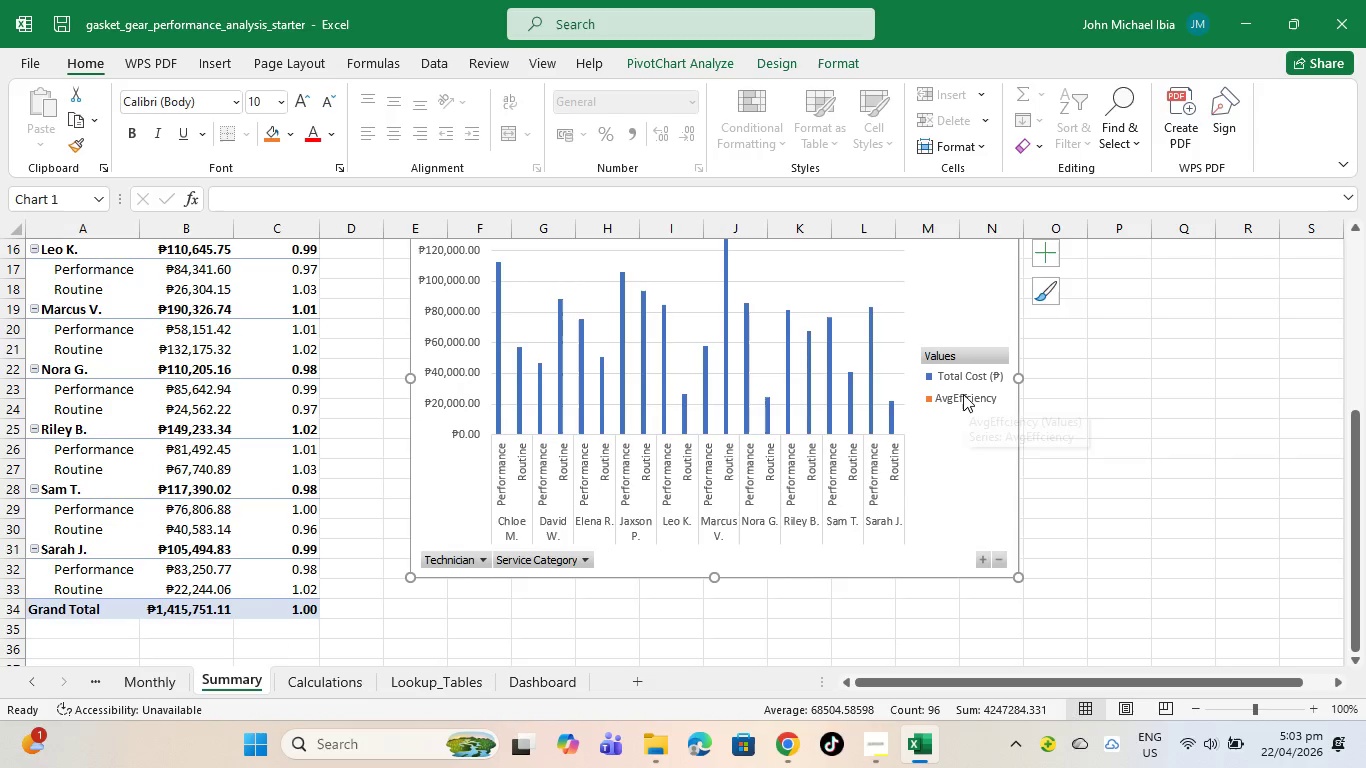 
double_click([963, 394])
 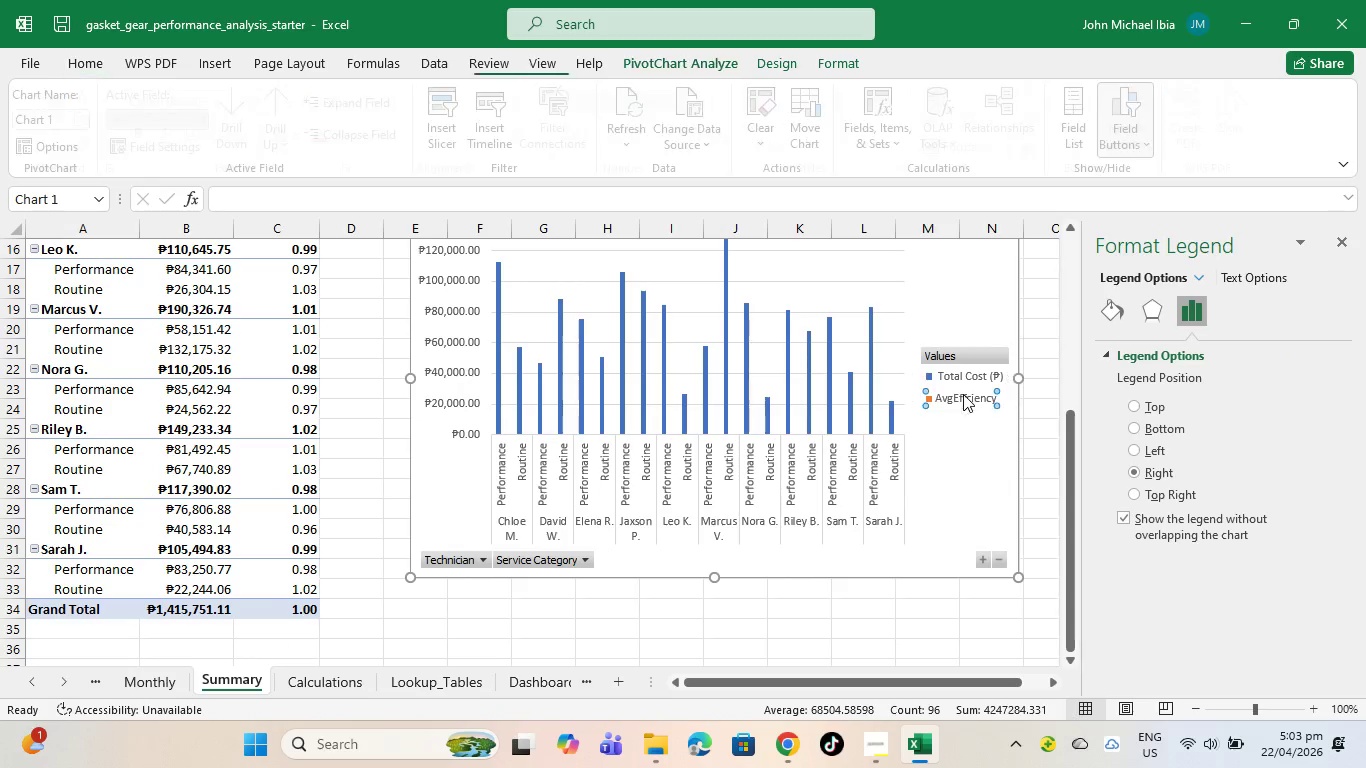 
double_click([963, 394])
 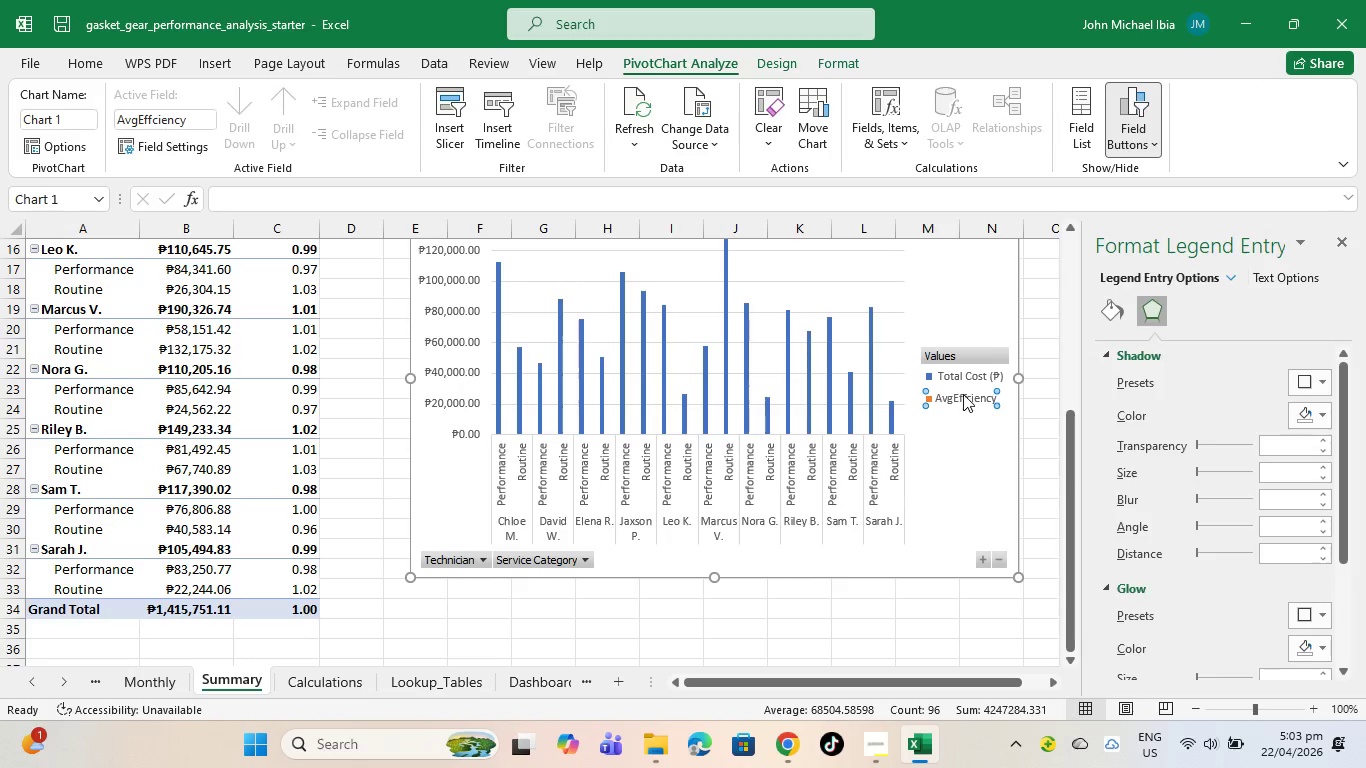 
right_click([963, 394])
 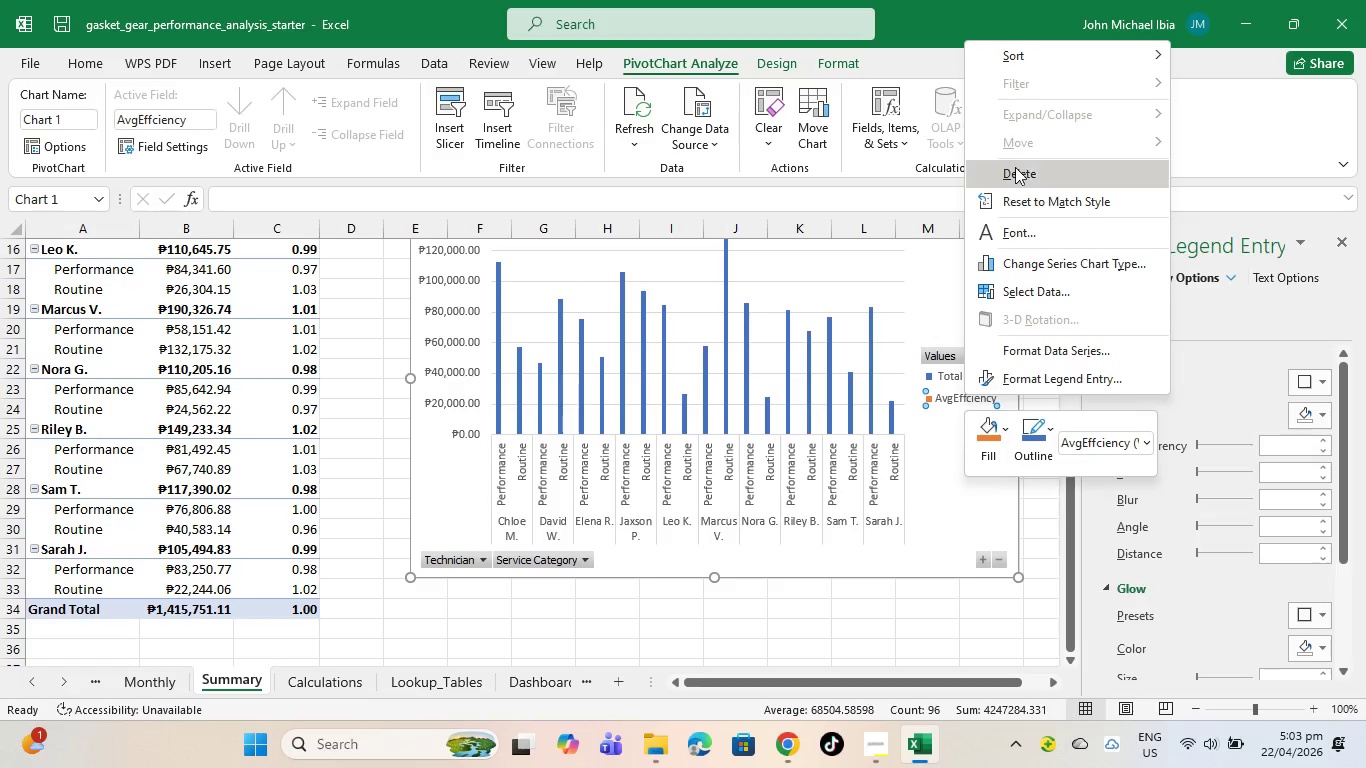 
left_click([1015, 166])
 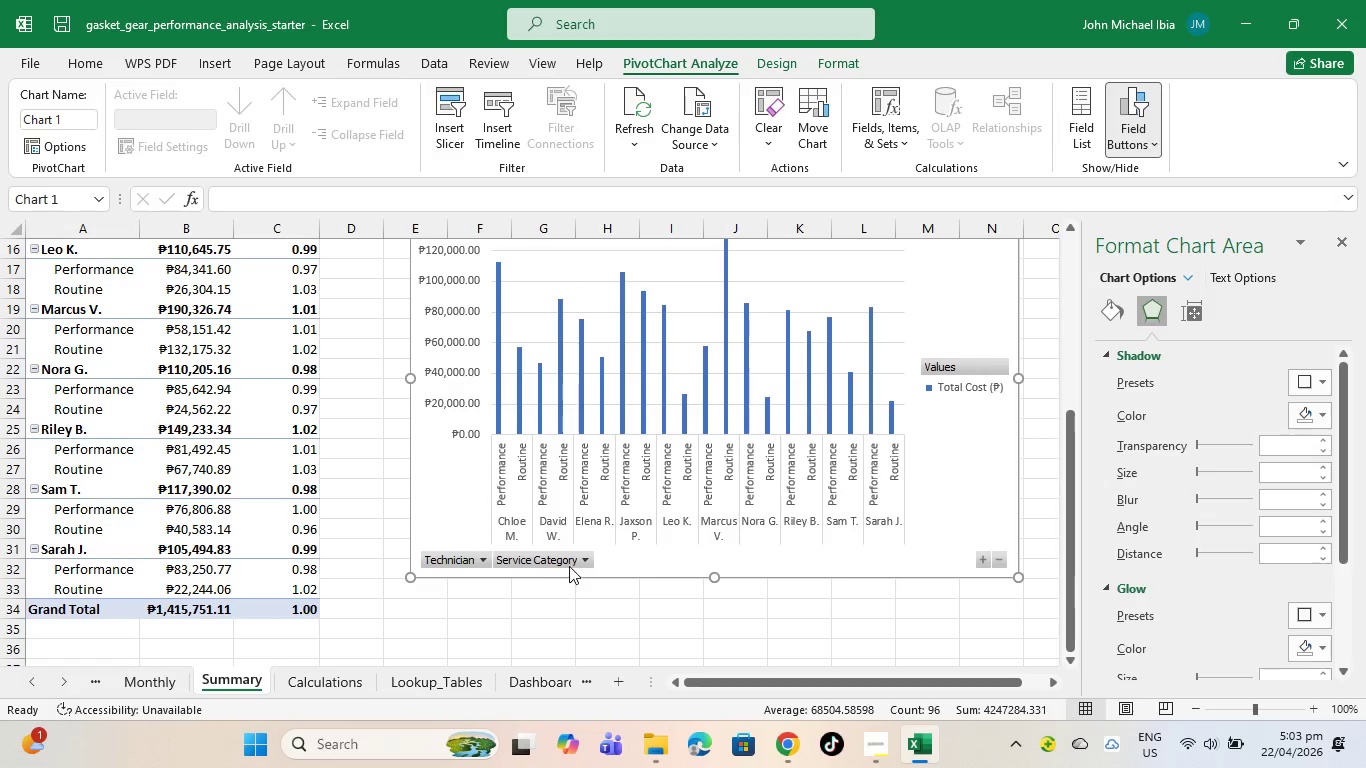 
double_click([569, 560])
 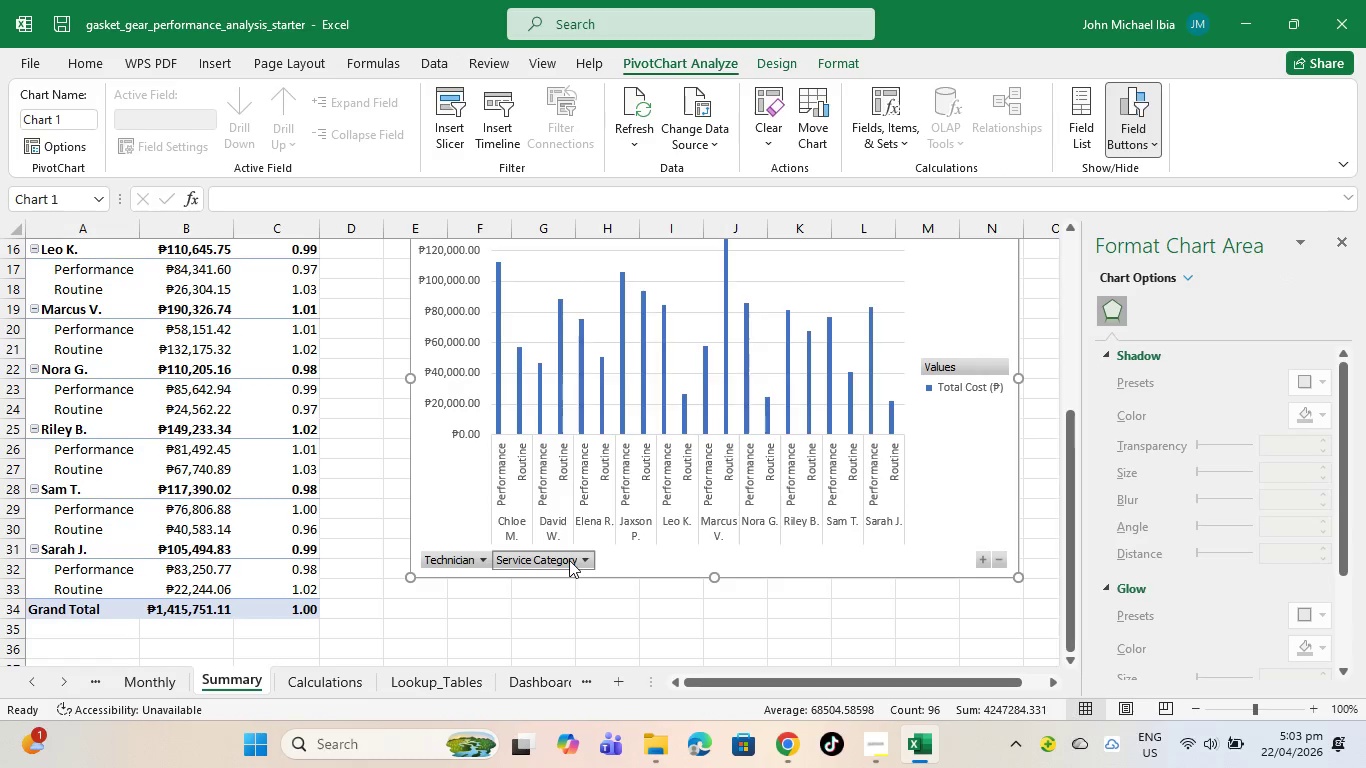 
right_click([569, 560])
 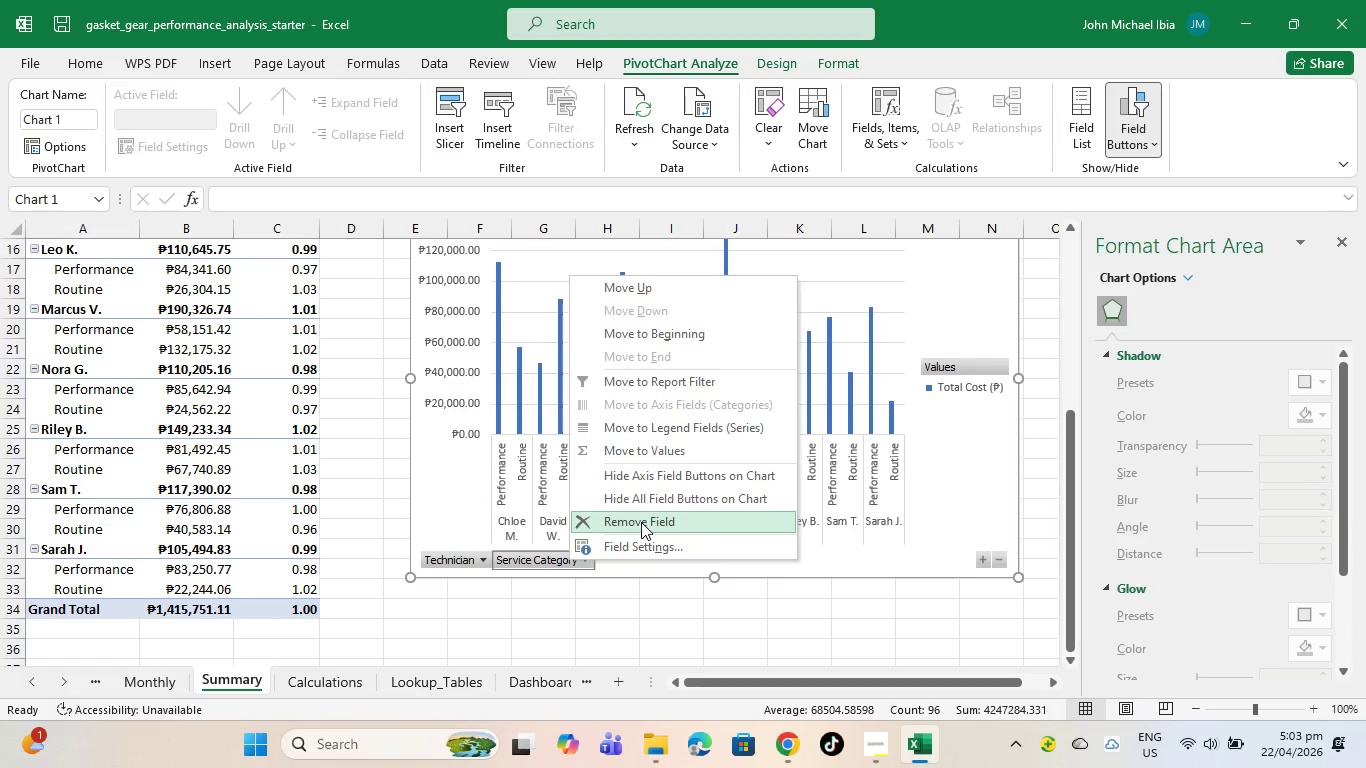 
left_click([641, 522])
 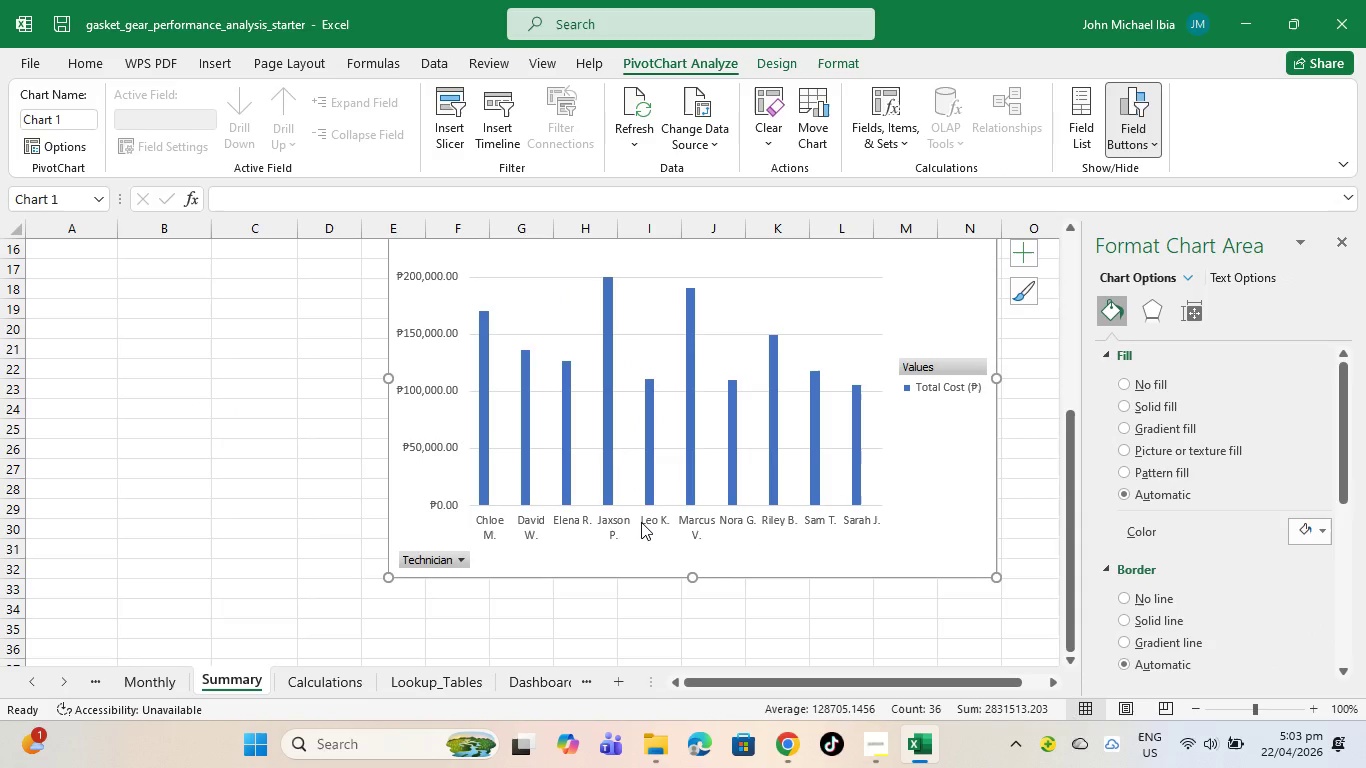 
scroll: coordinate [394, 566], scroll_direction: up, amount: 5.0
 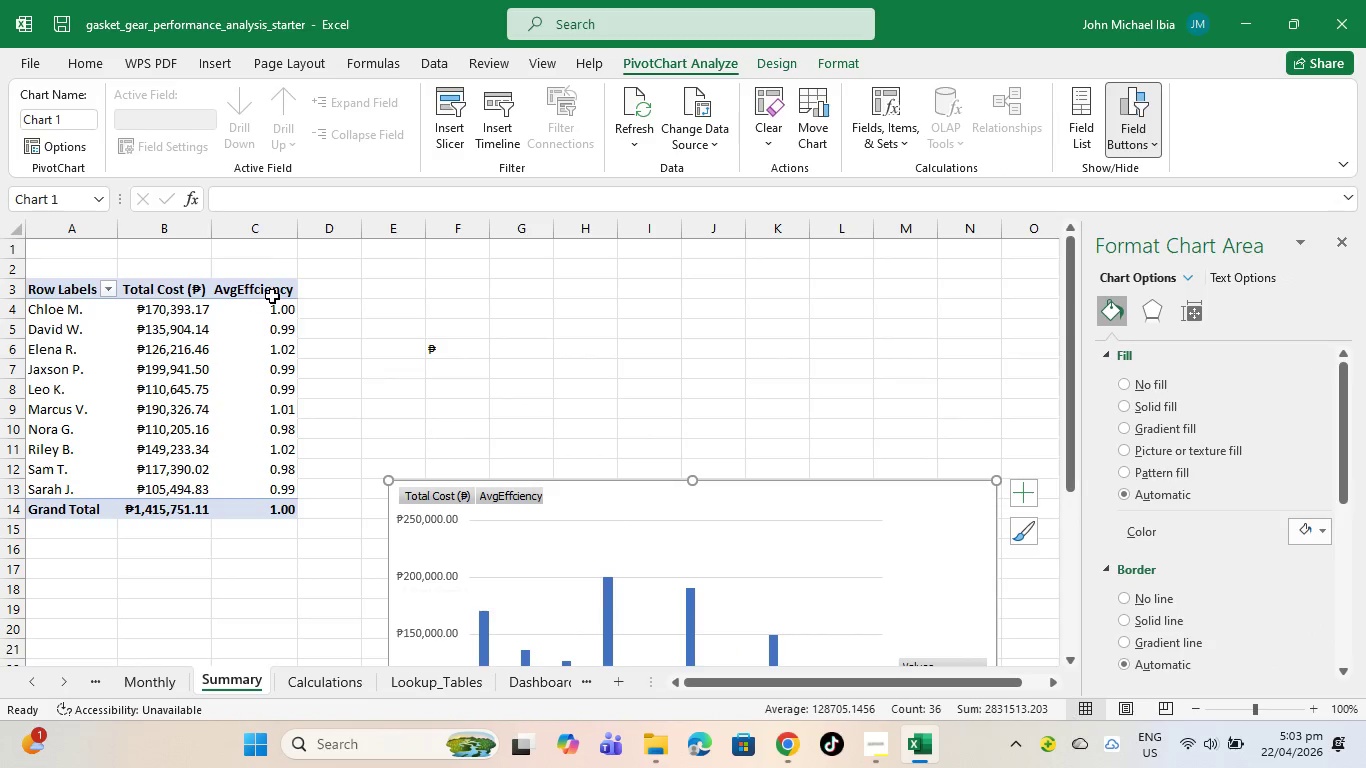 
left_click_drag(start_coordinate=[277, 313], to_coordinate=[291, 512])
 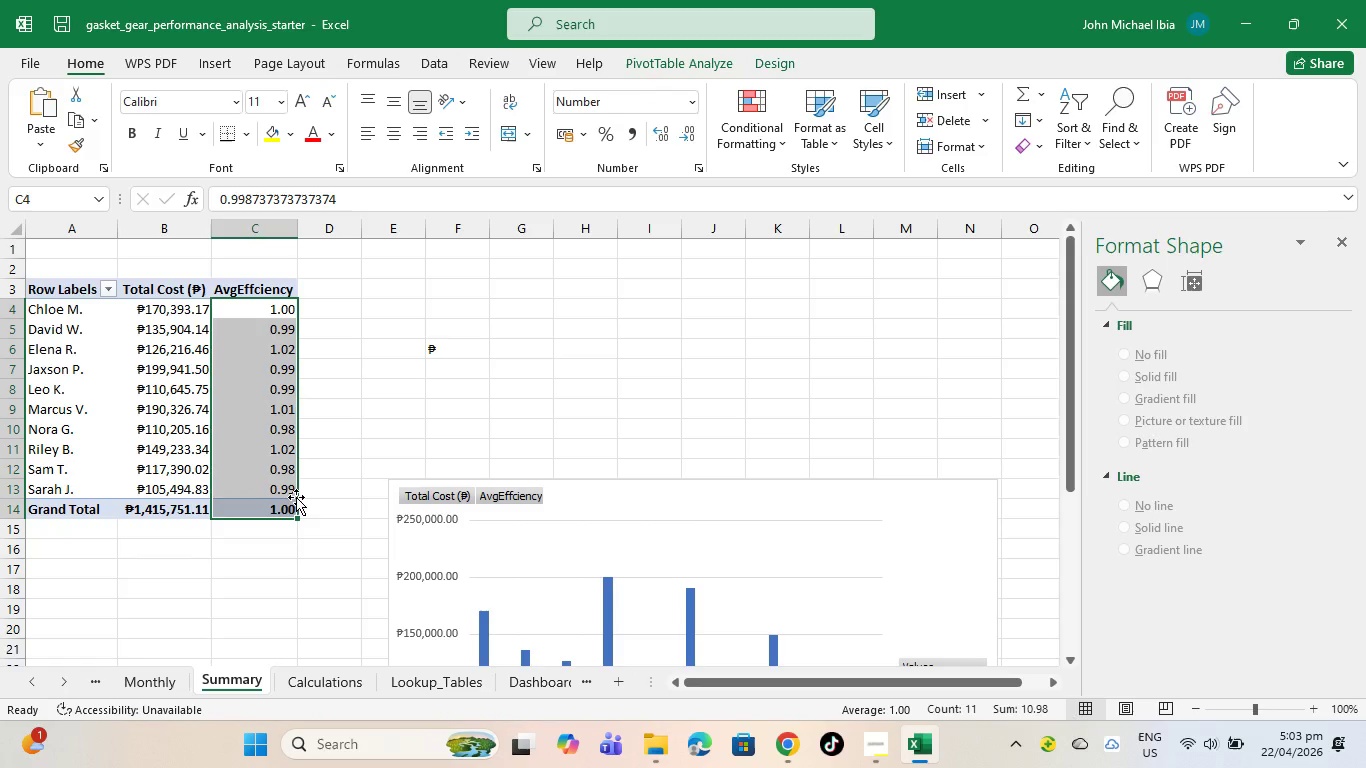 
right_click([296, 497])
 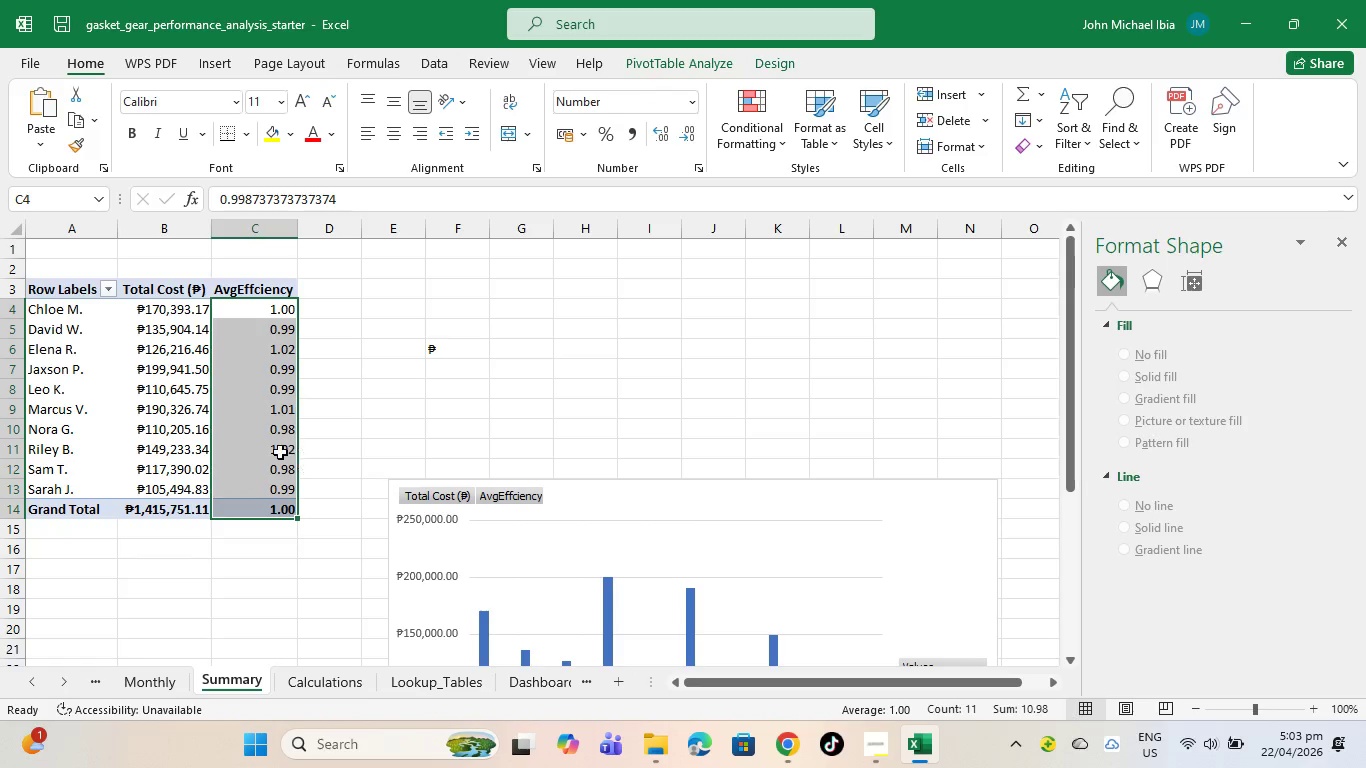 
right_click([279, 452])
 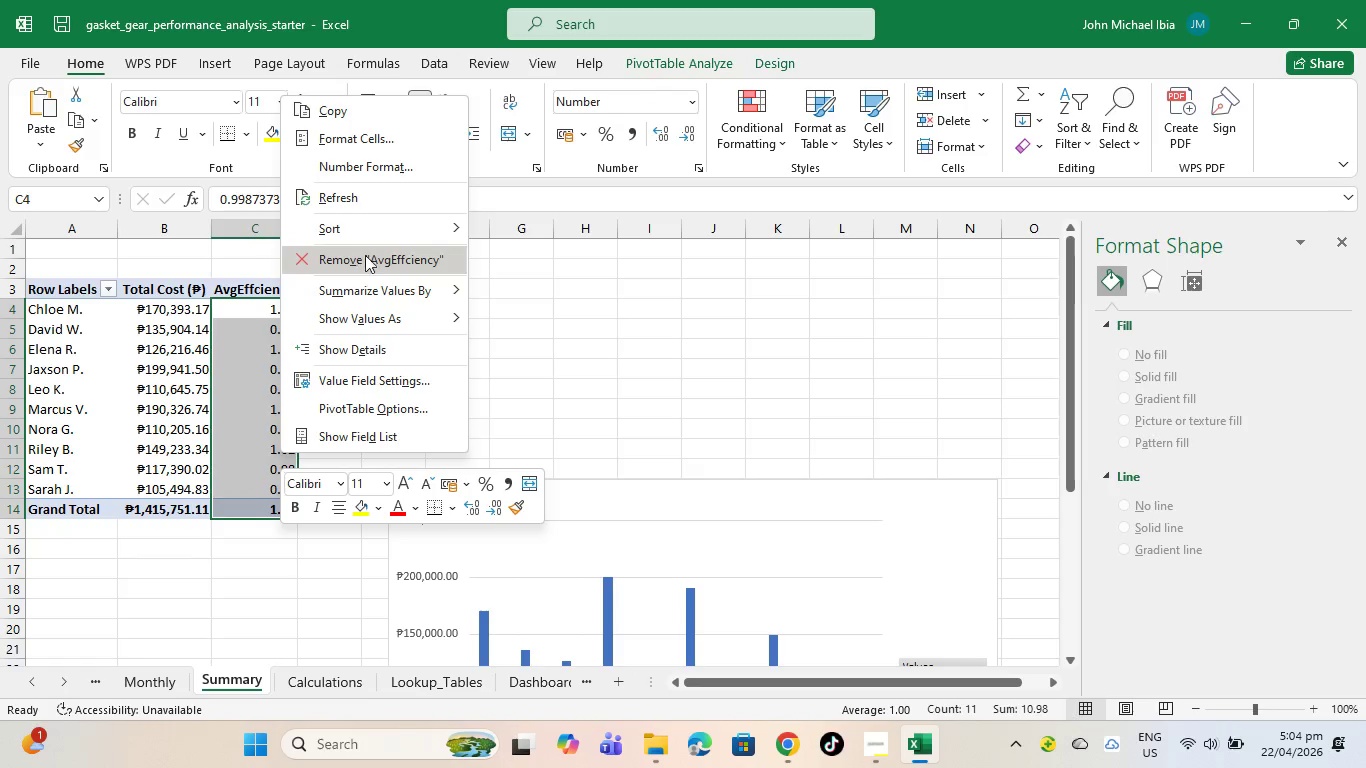 
left_click([387, 232])
 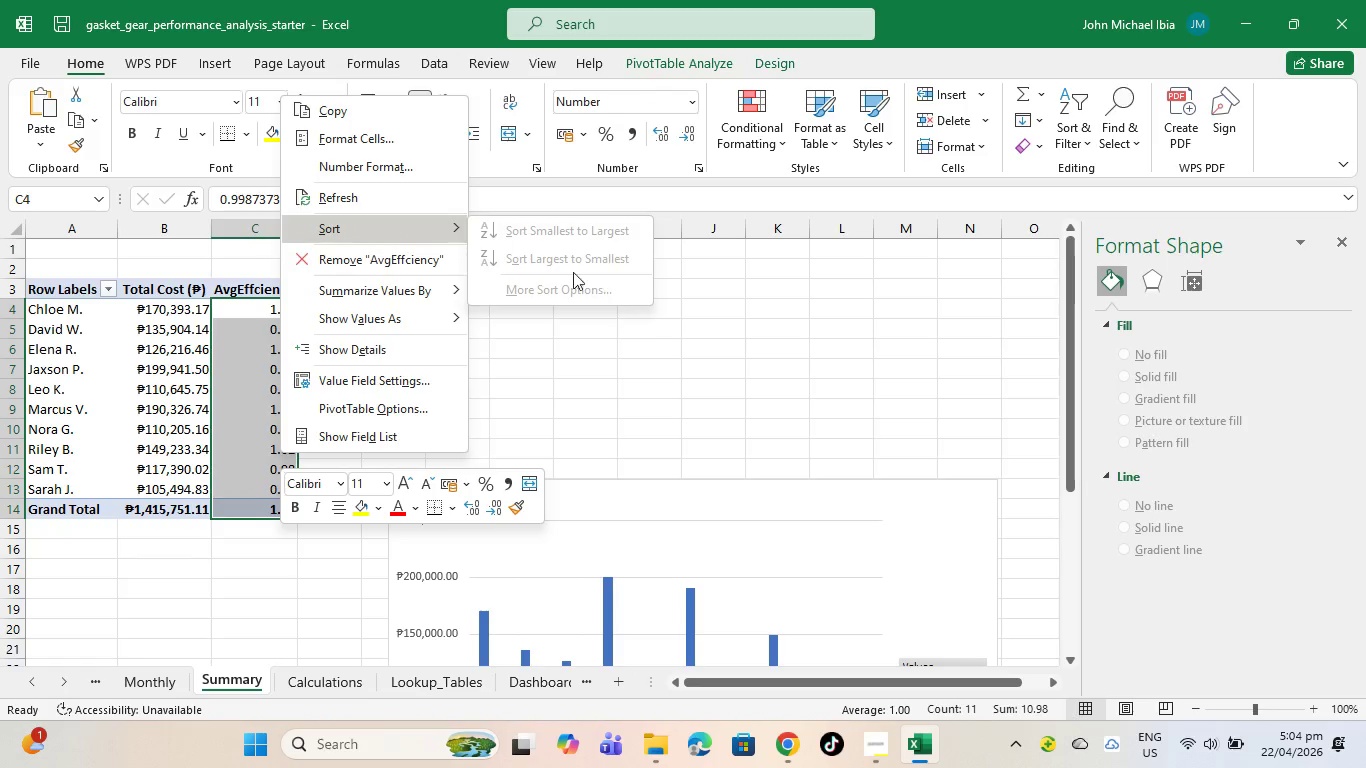 
left_click_drag(start_coordinate=[535, 244], to_coordinate=[541, 247])
 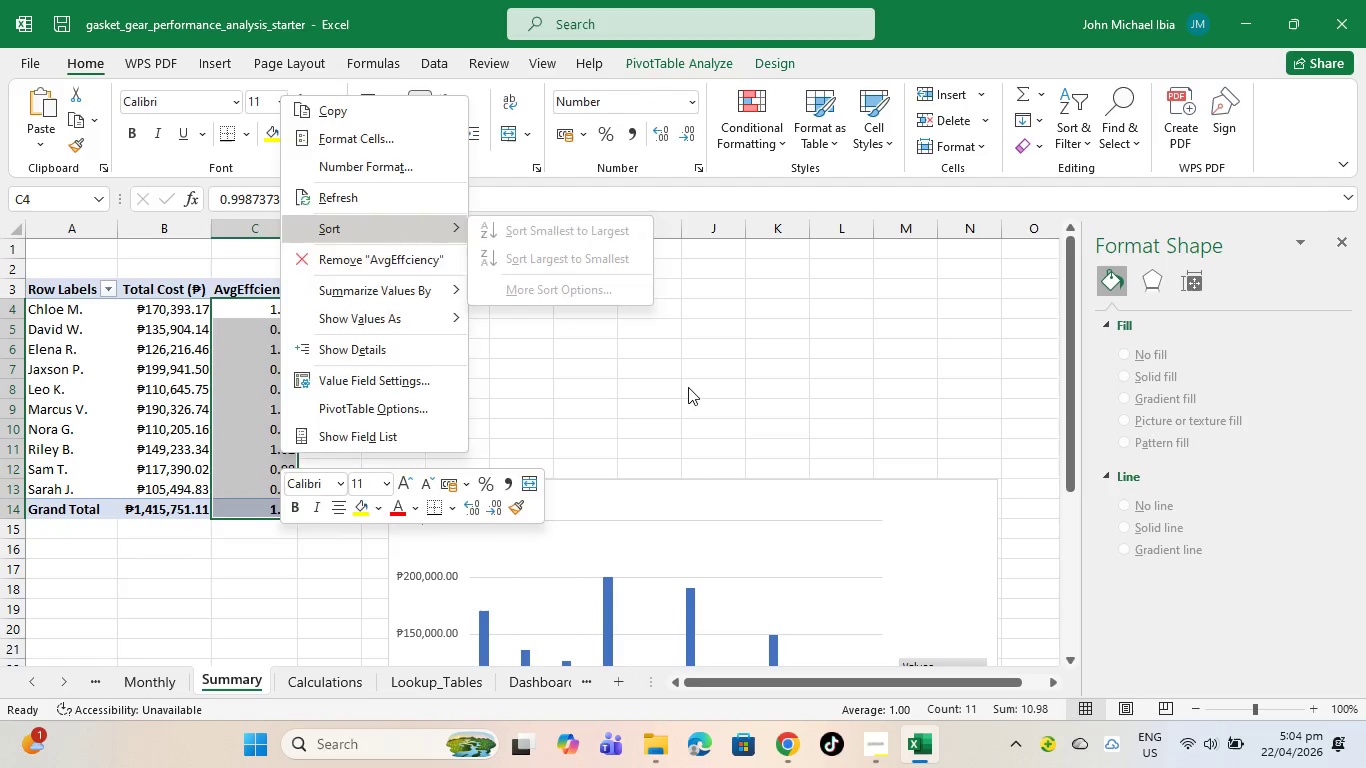 
left_click([690, 388])
 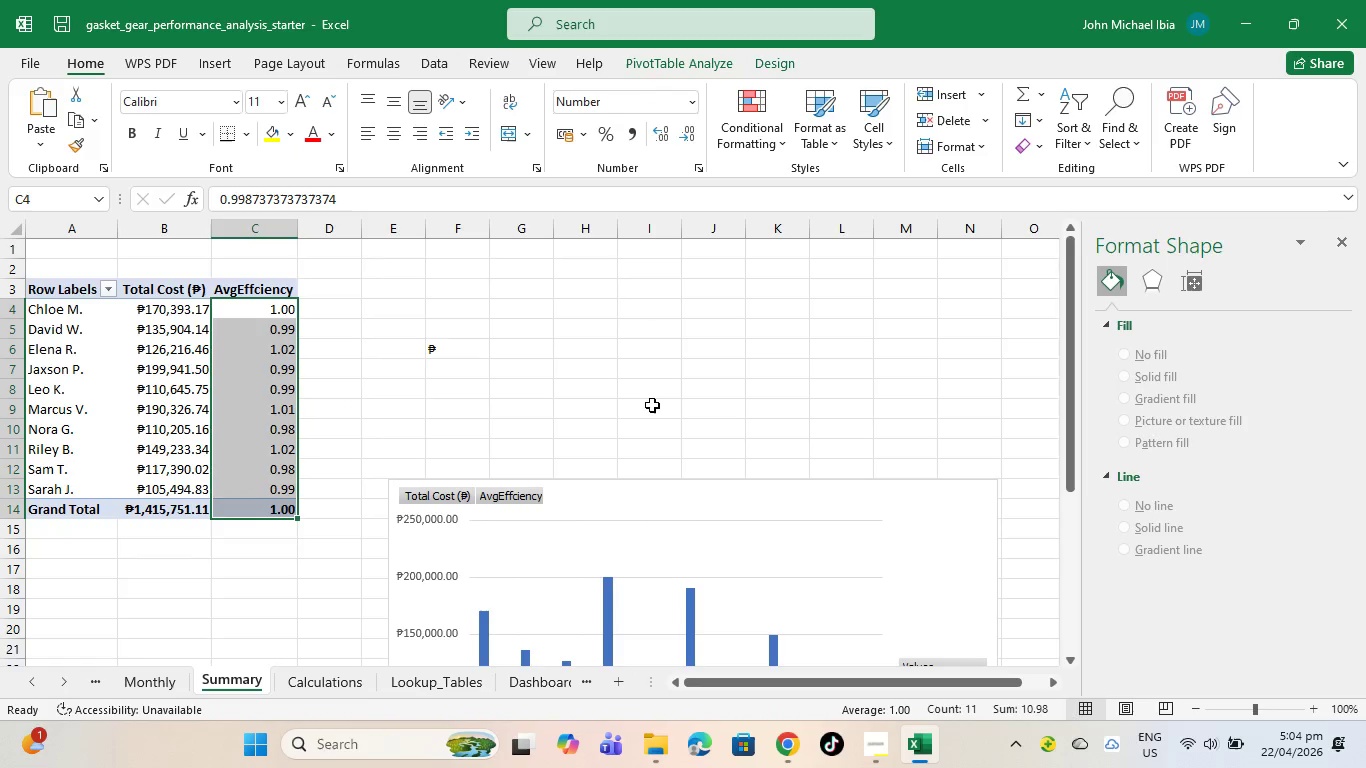 
left_click([669, 412])
 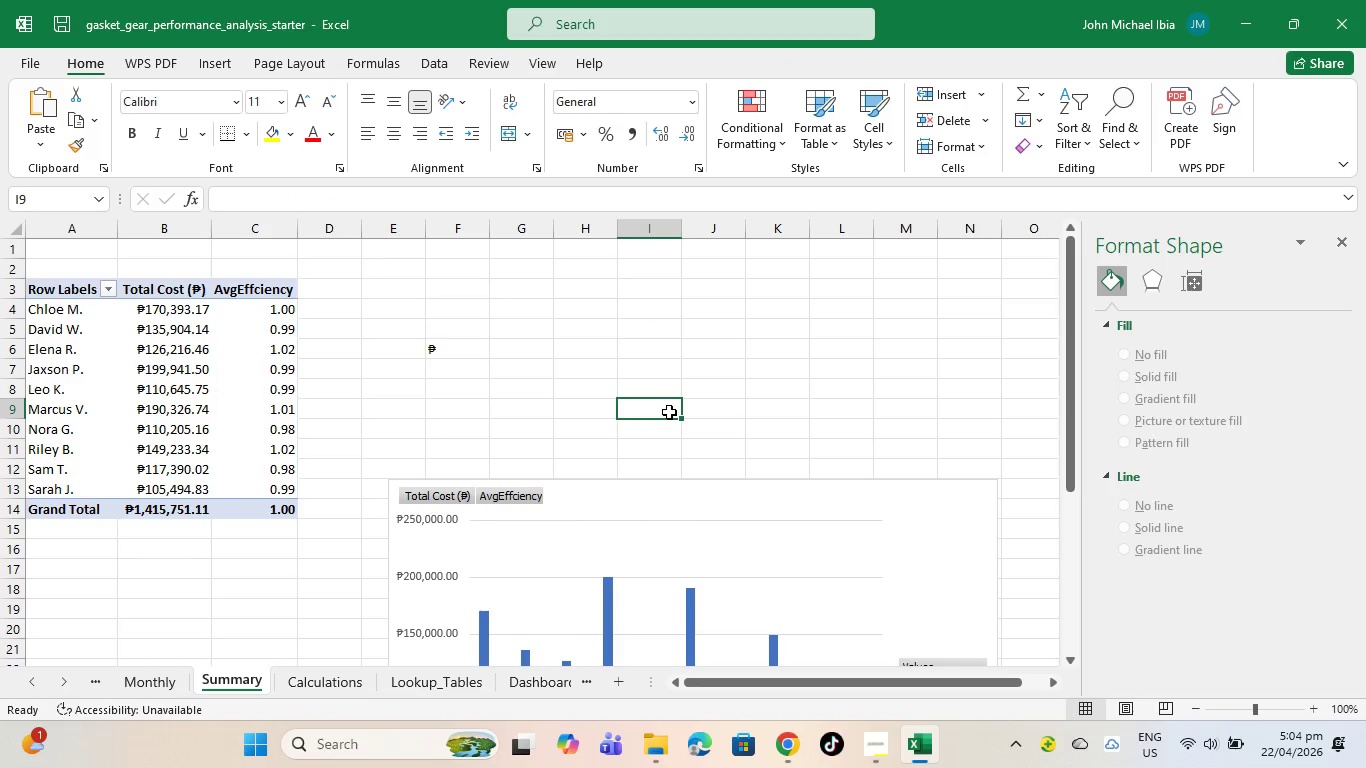 
key(Control+Z)
 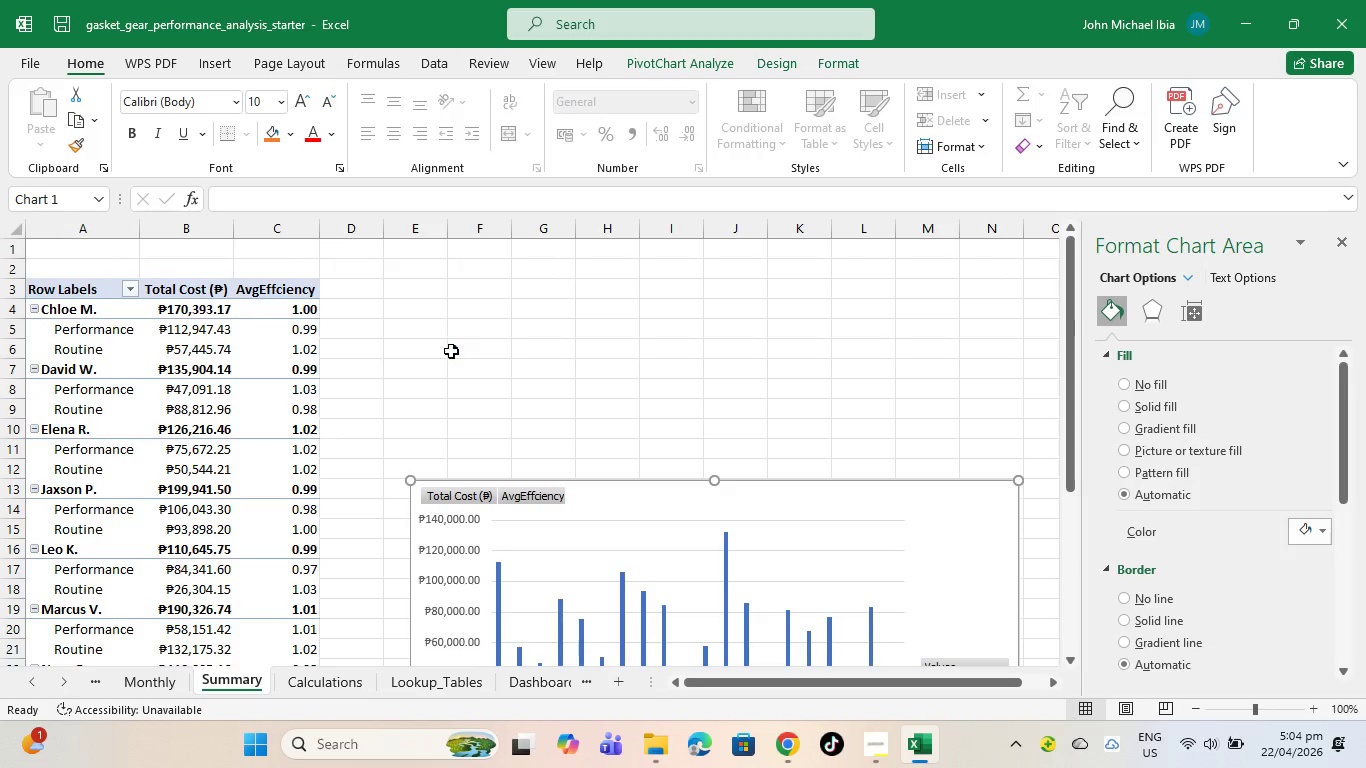 
left_click([453, 354])
 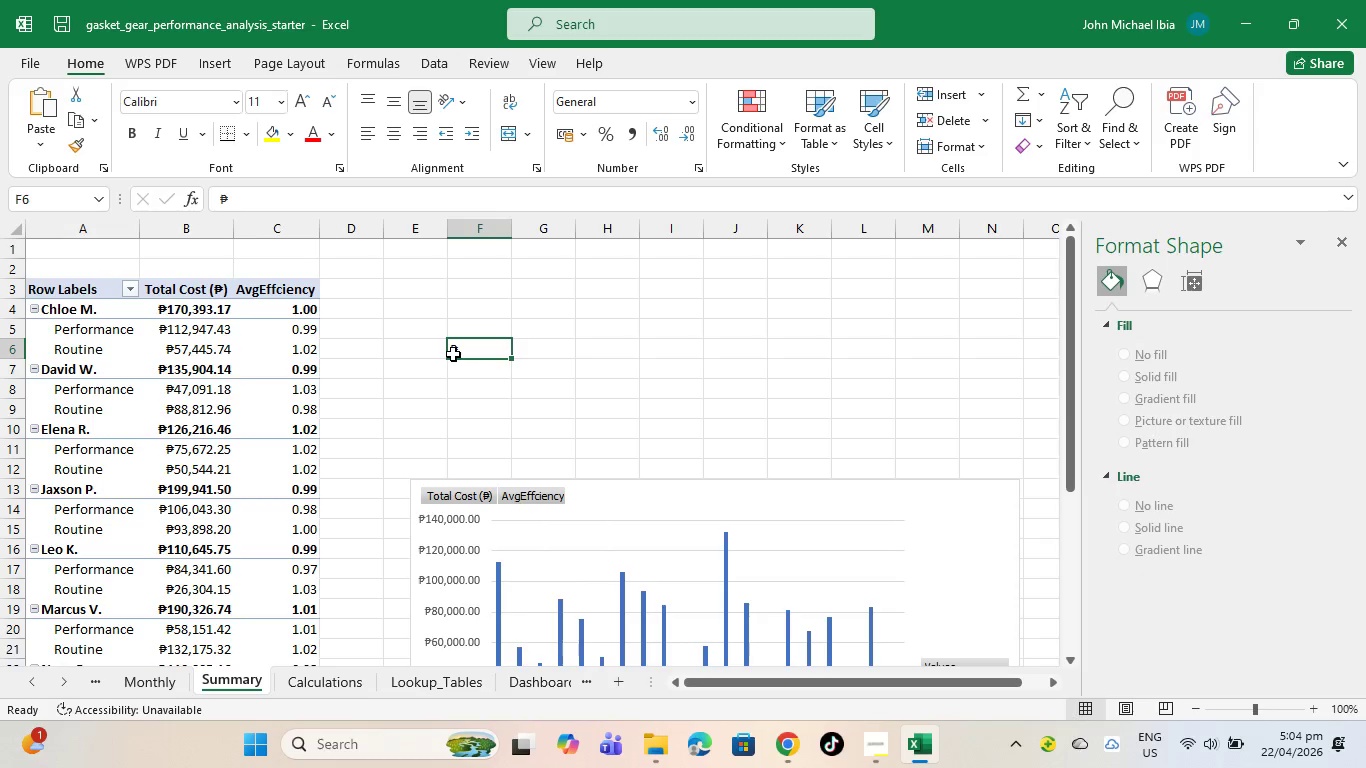 
key(Backspace)
 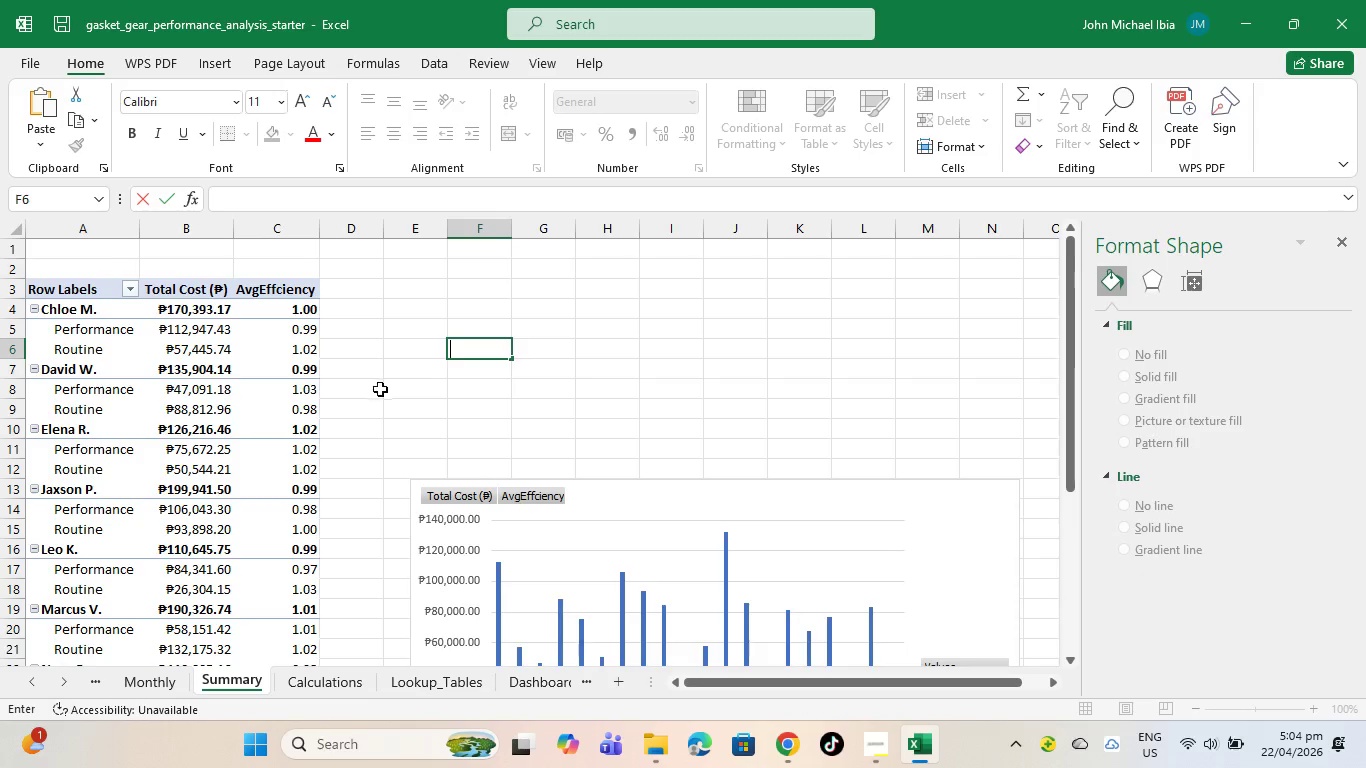 
scroll: coordinate [428, 255], scroll_direction: down, amount: 10.0
 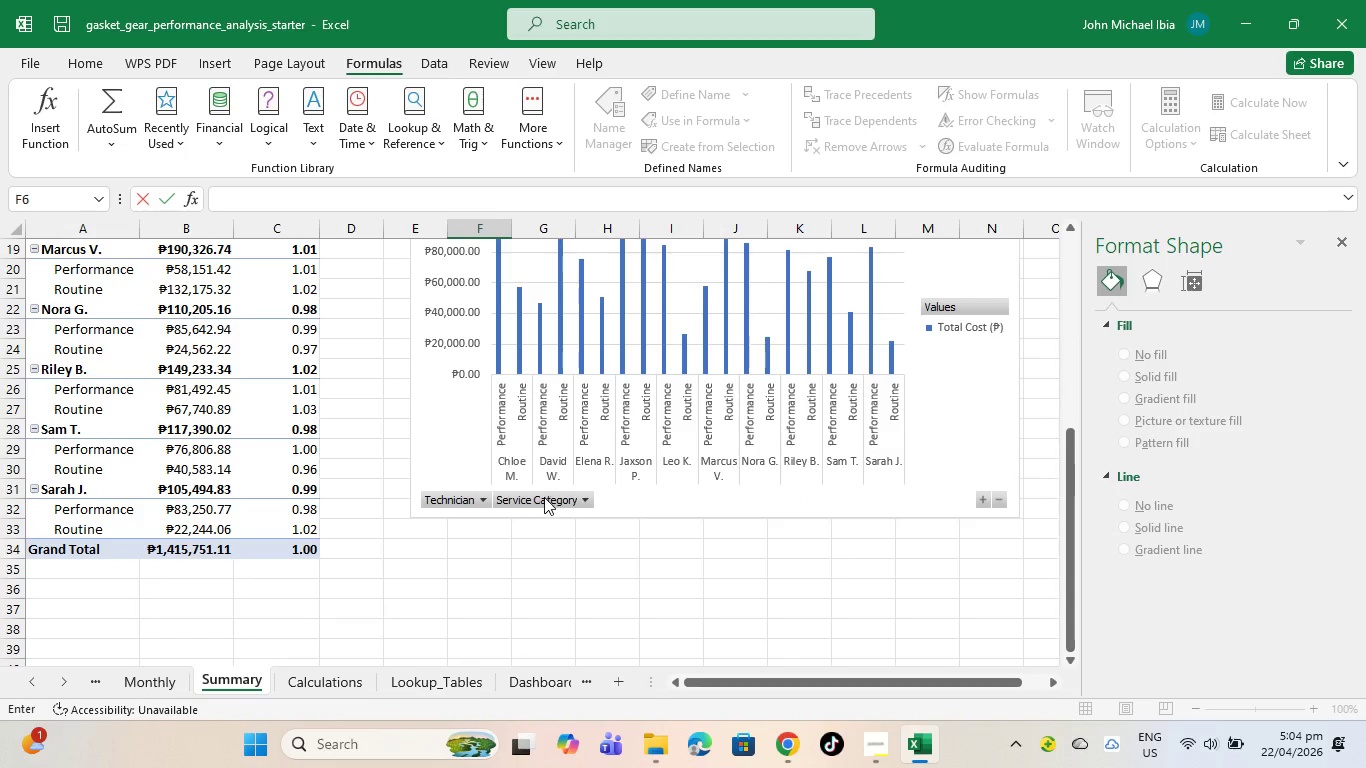 
scroll: coordinate [550, 499], scroll_direction: up, amount: 1.0
 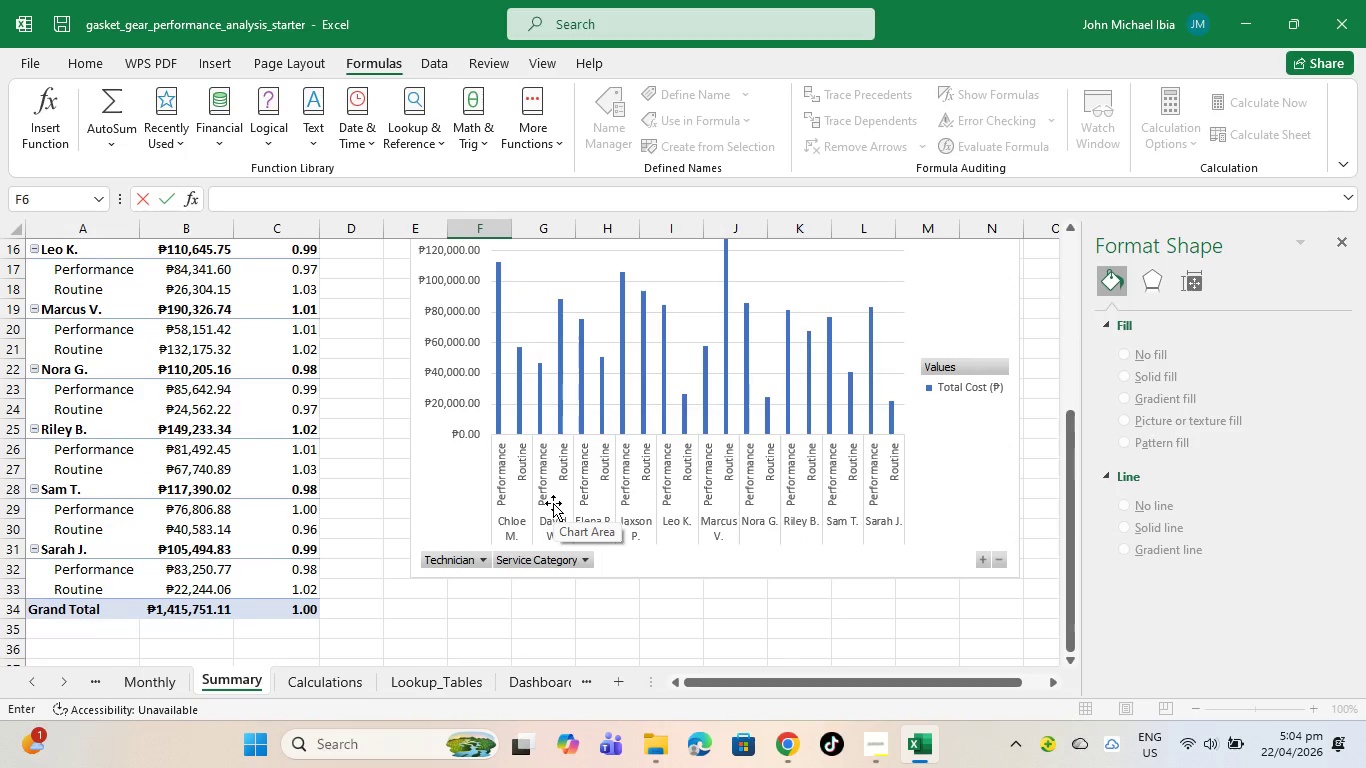 
wait(8.64)
 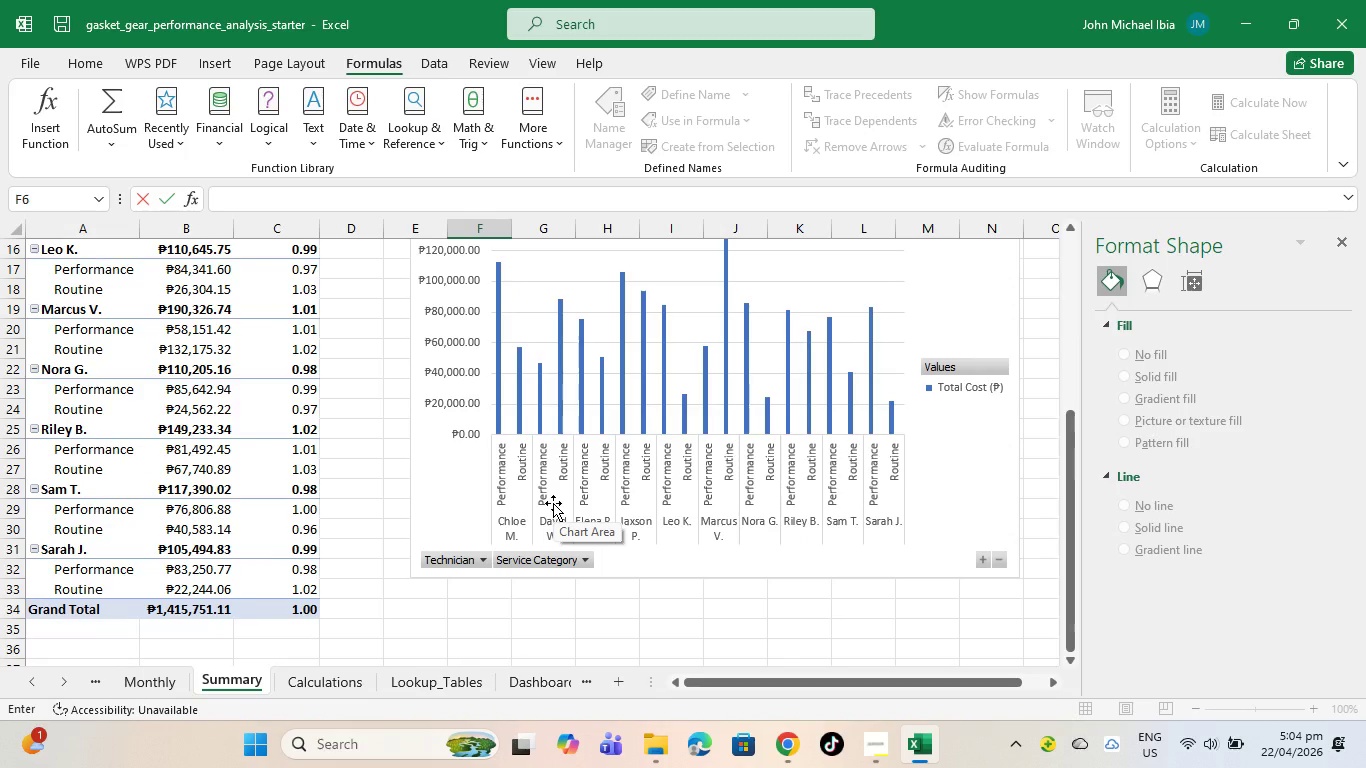 
left_click([879, 730])
 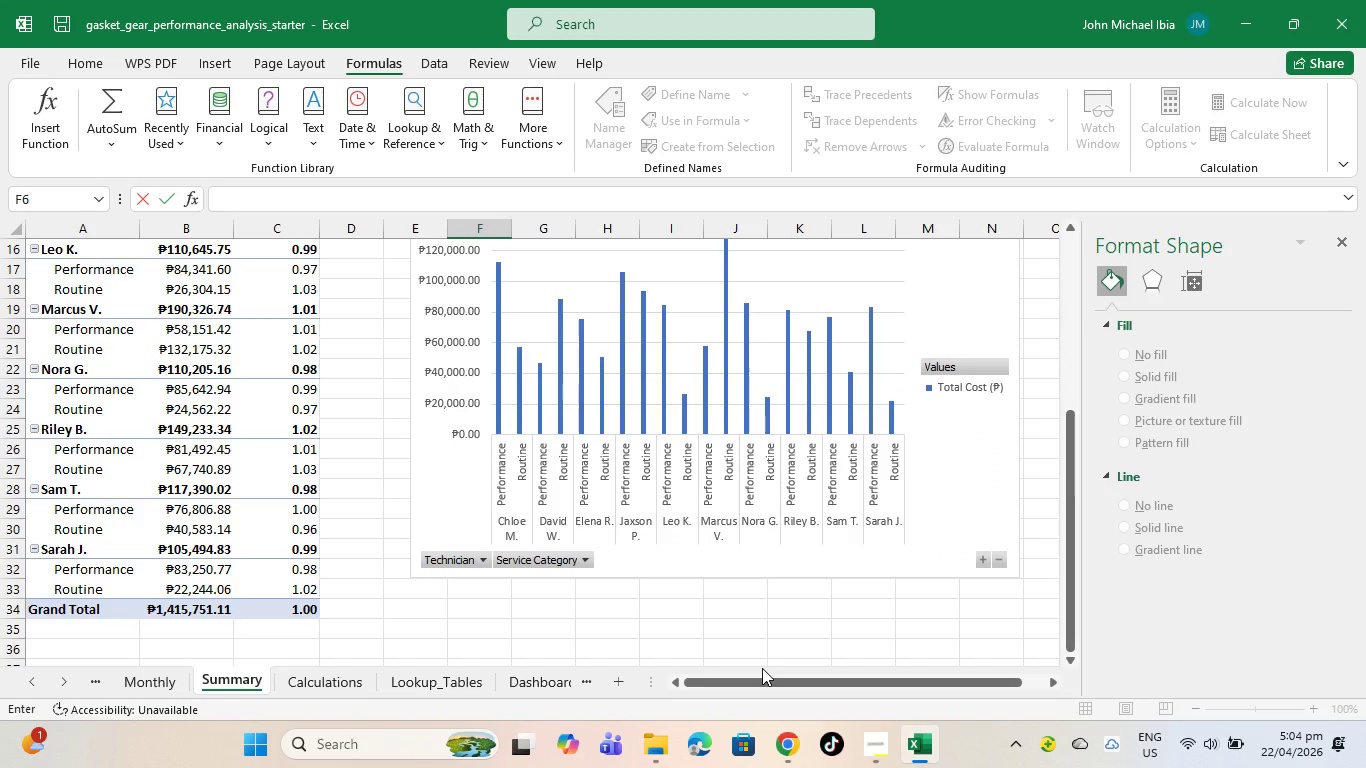 
wait(13.2)
 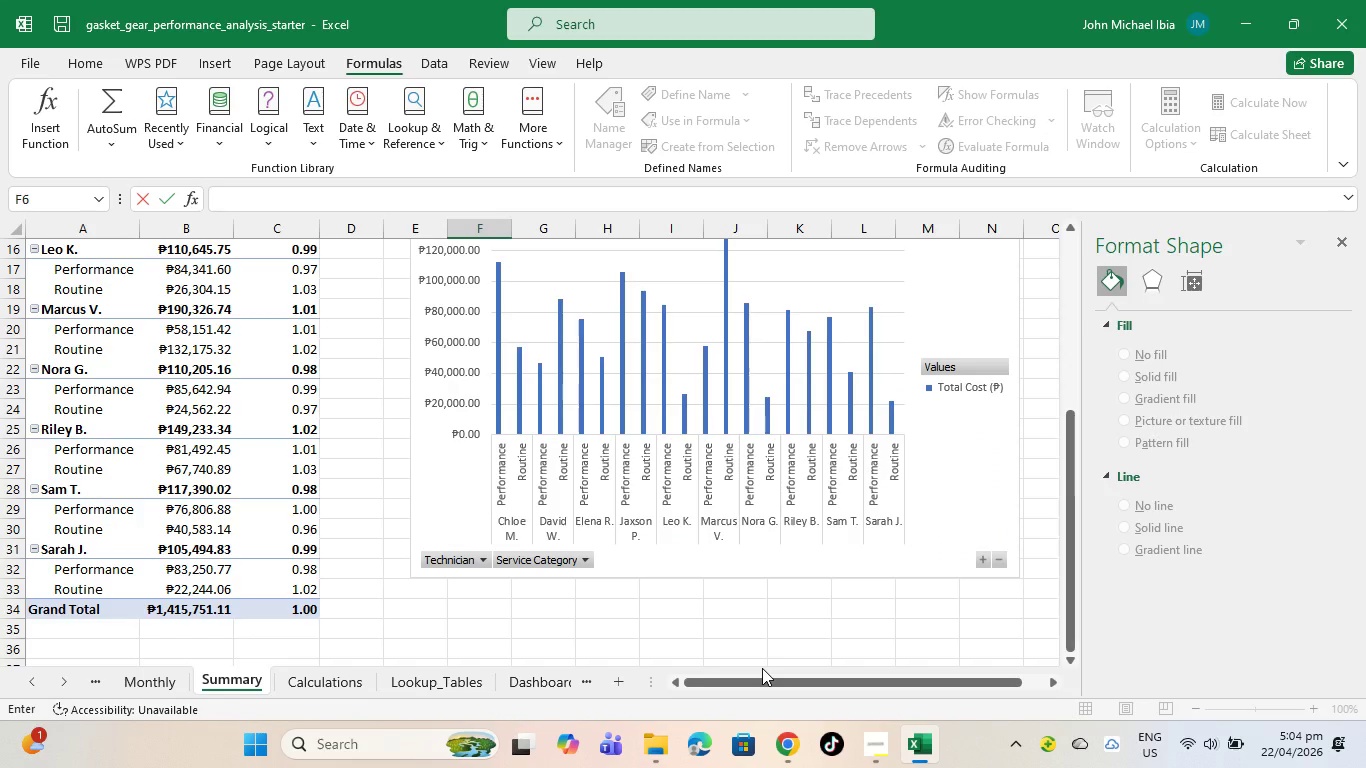 
scroll: coordinate [581, 599], scroll_direction: up, amount: 3.0
 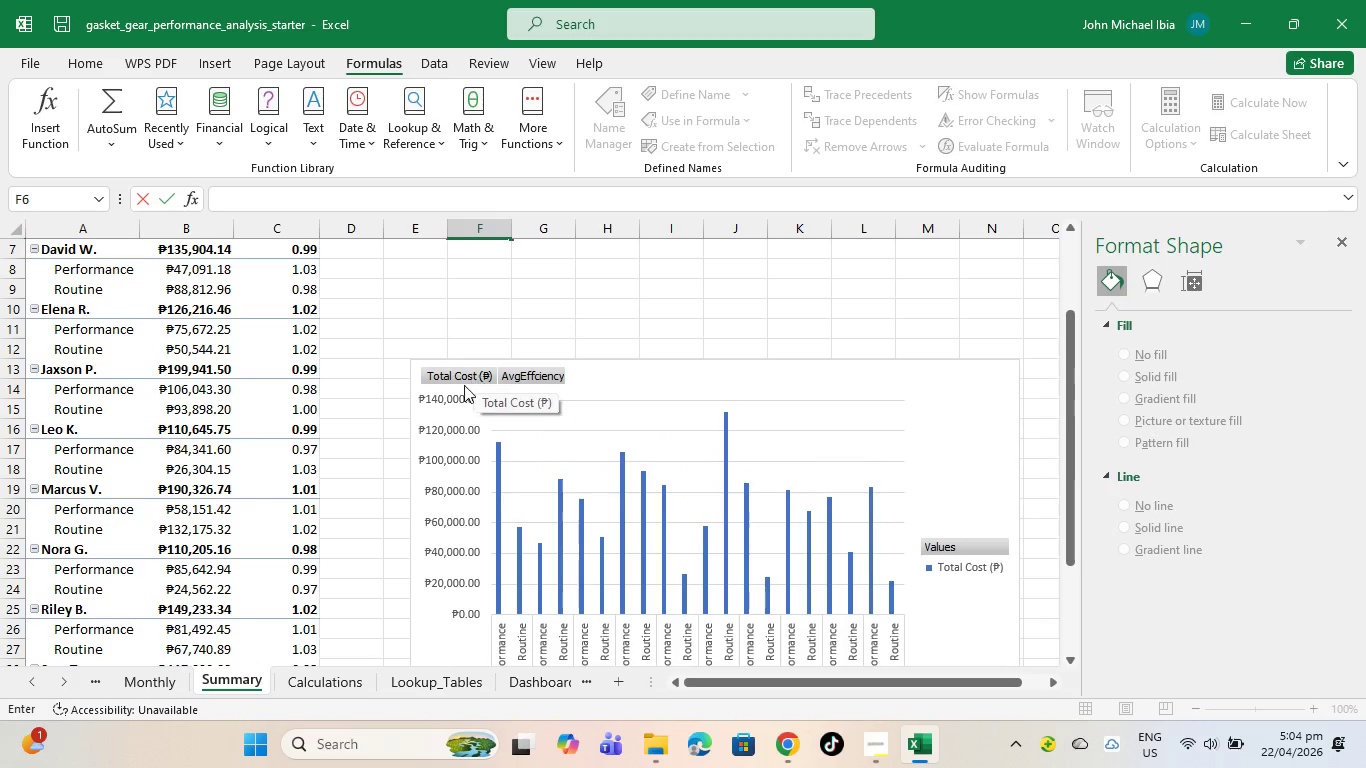 
right_click([471, 371])
 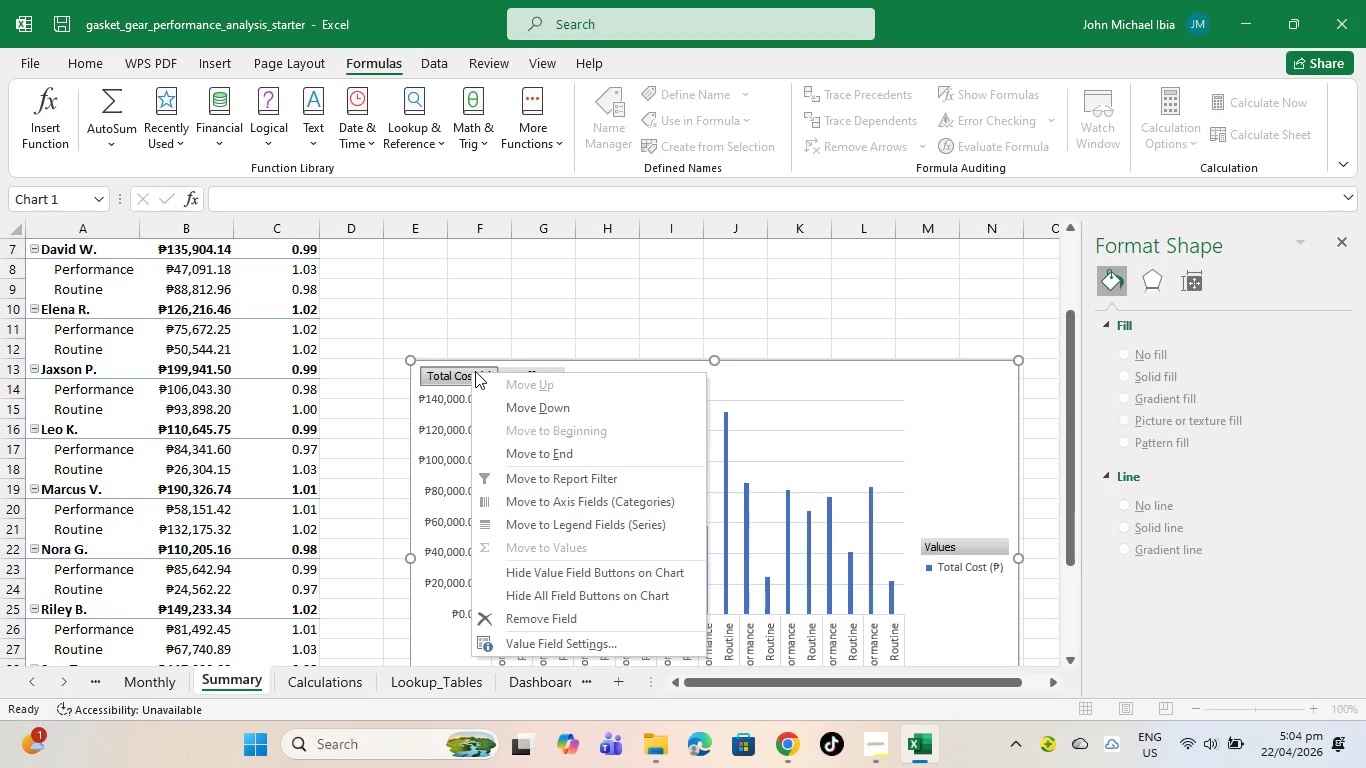 
right_click([460, 374])
 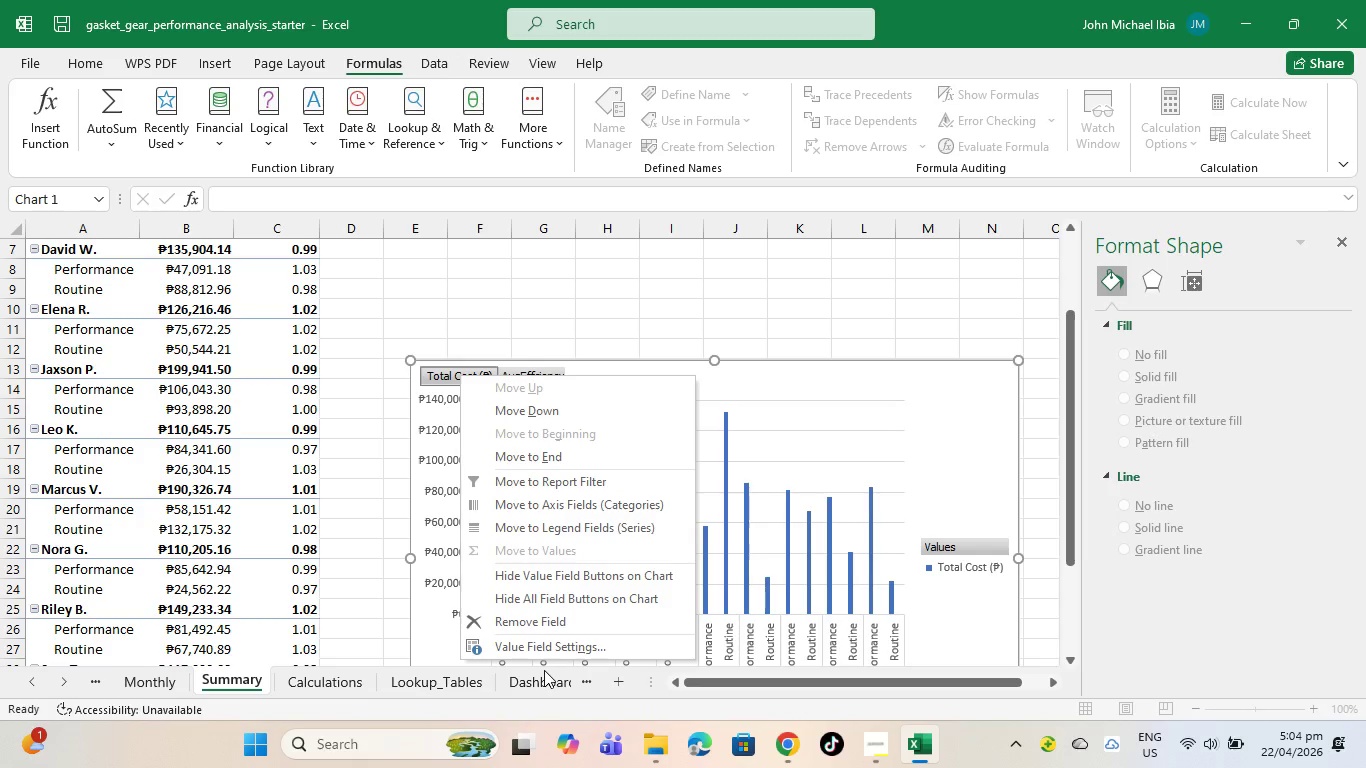 
left_click([548, 652])
 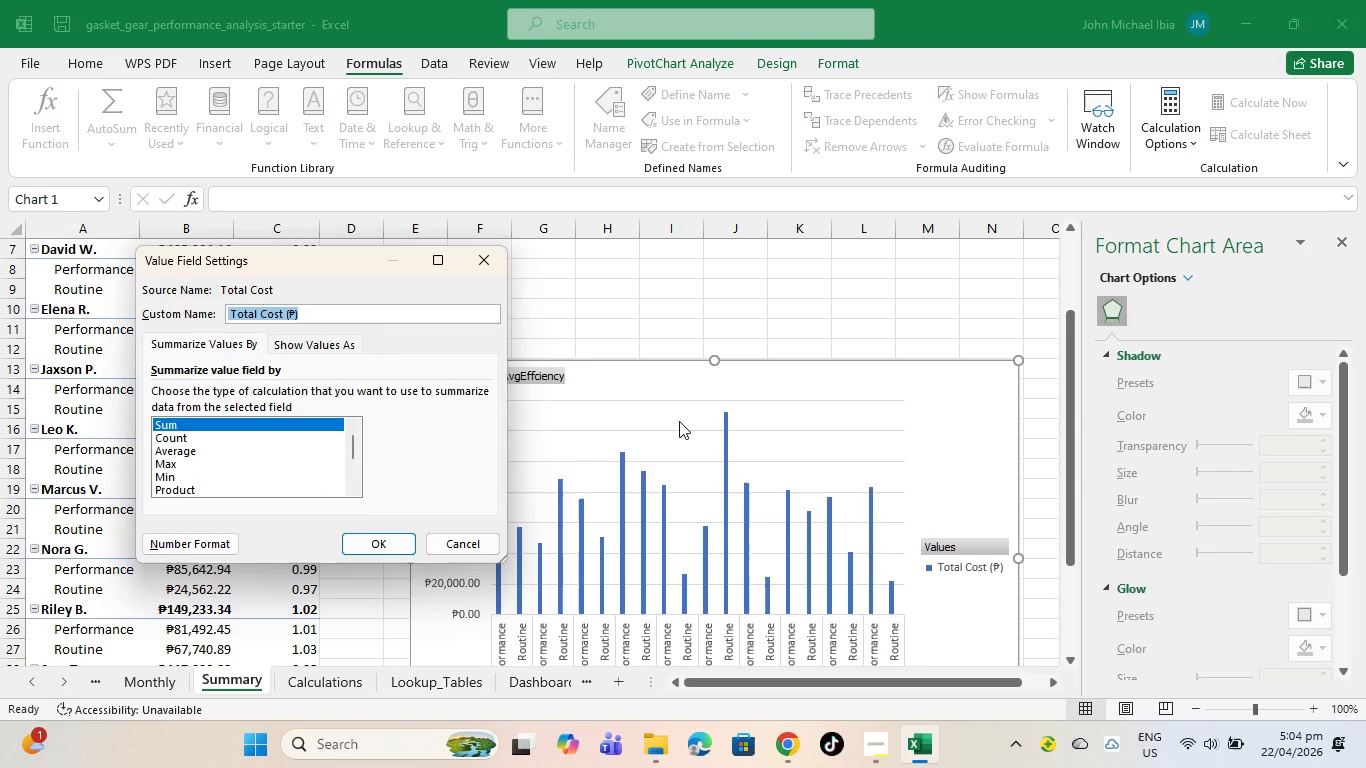 
left_click([679, 421])
 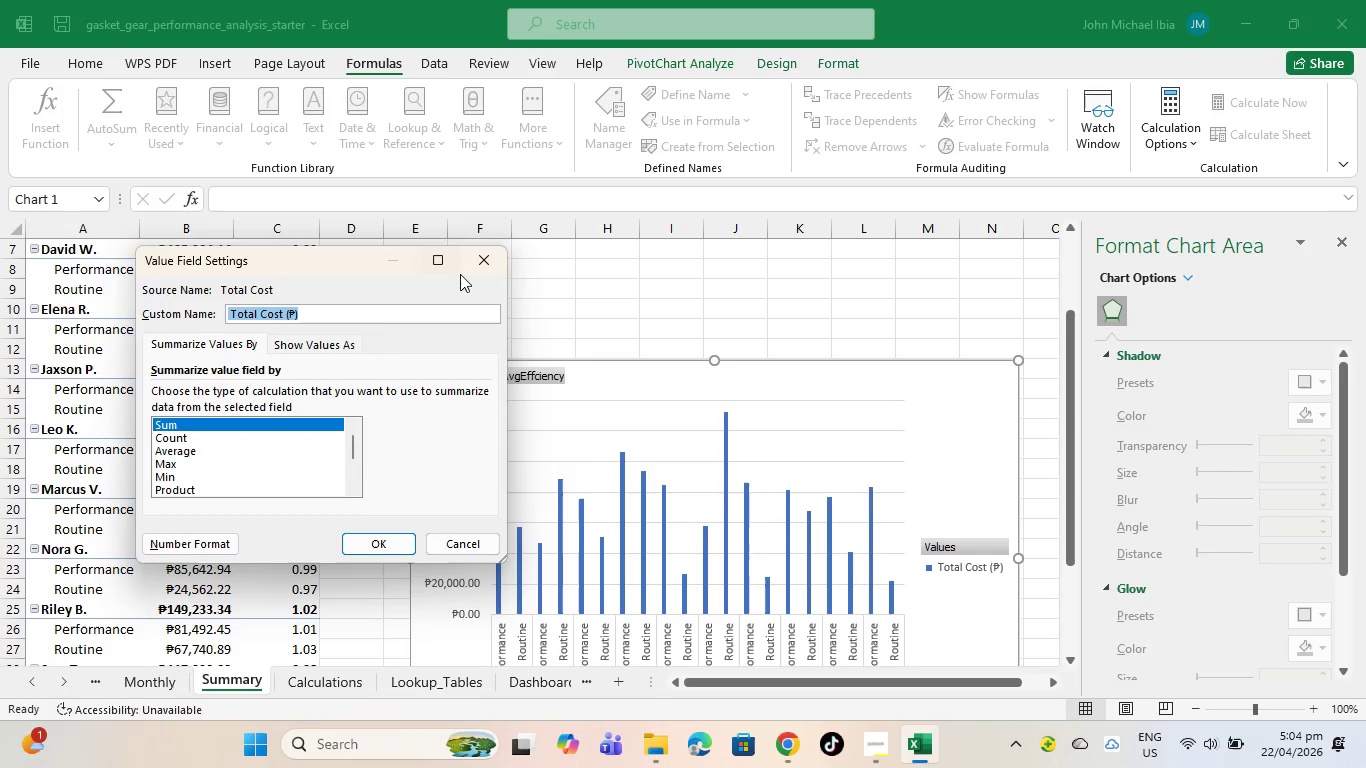 
left_click([481, 265])
 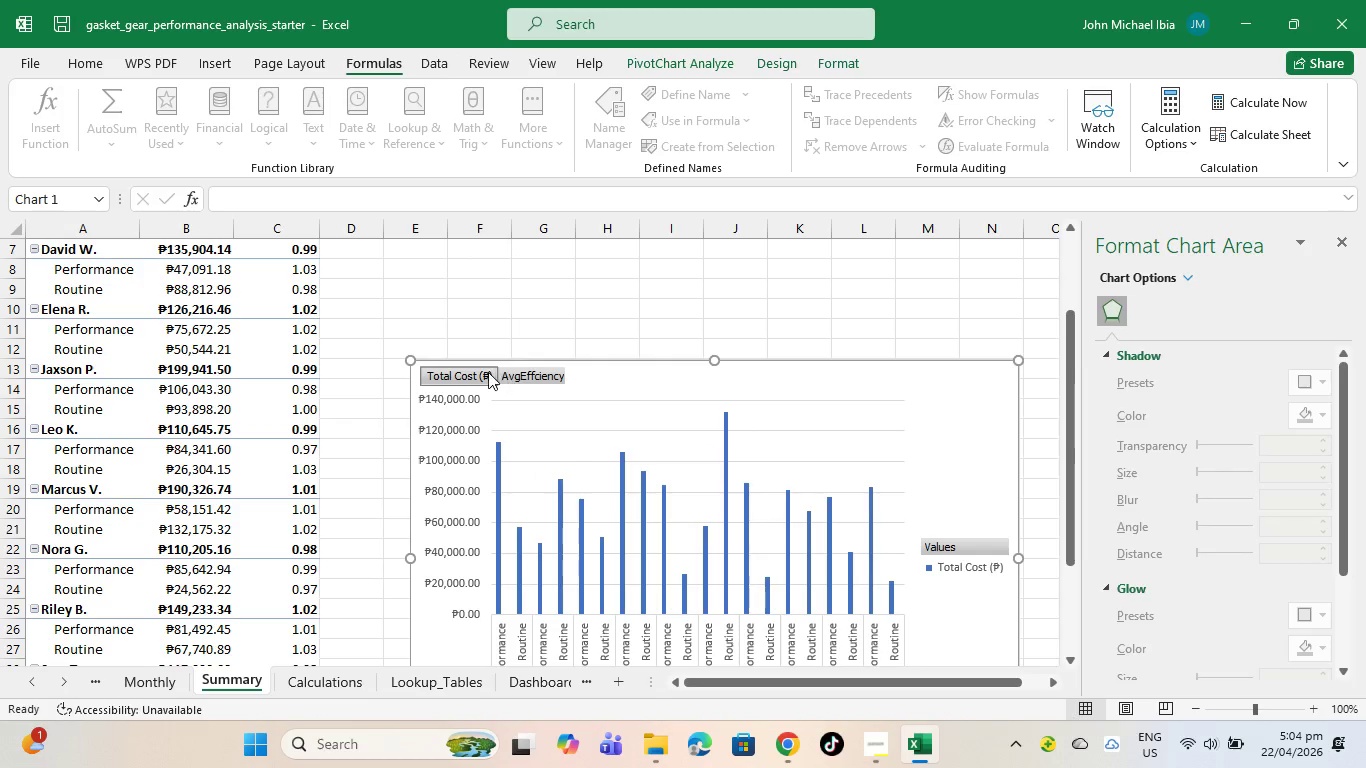 
right_click([488, 372])
 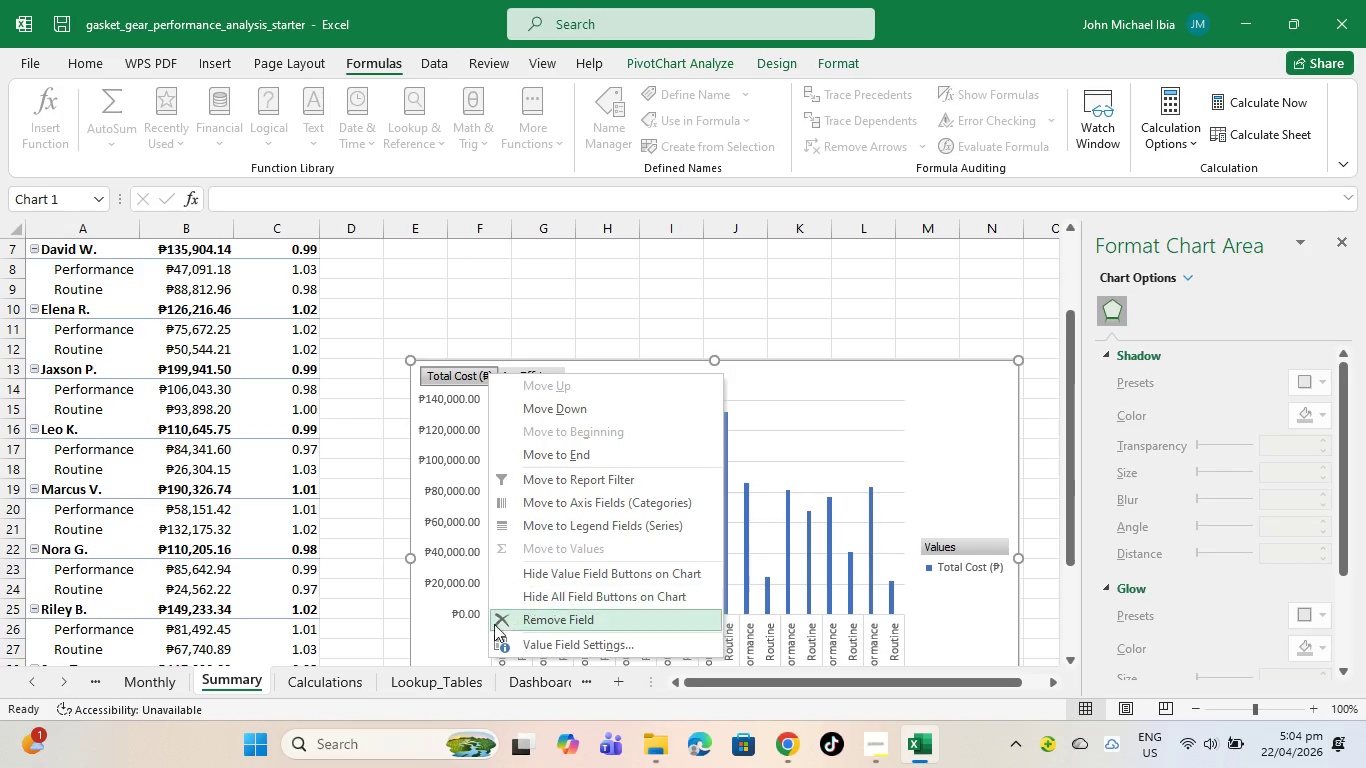 
left_click([510, 618])
 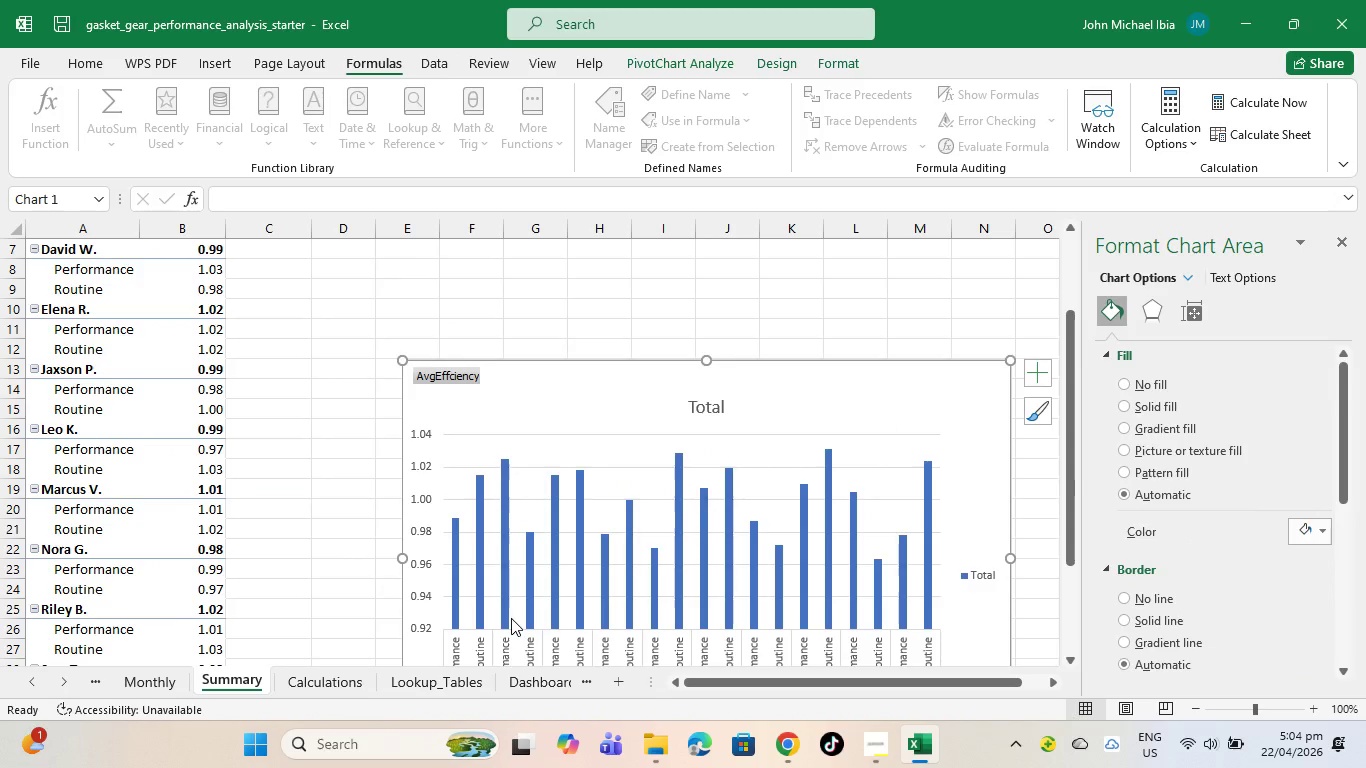 
scroll: coordinate [511, 618], scroll_direction: down, amount: 4.0
 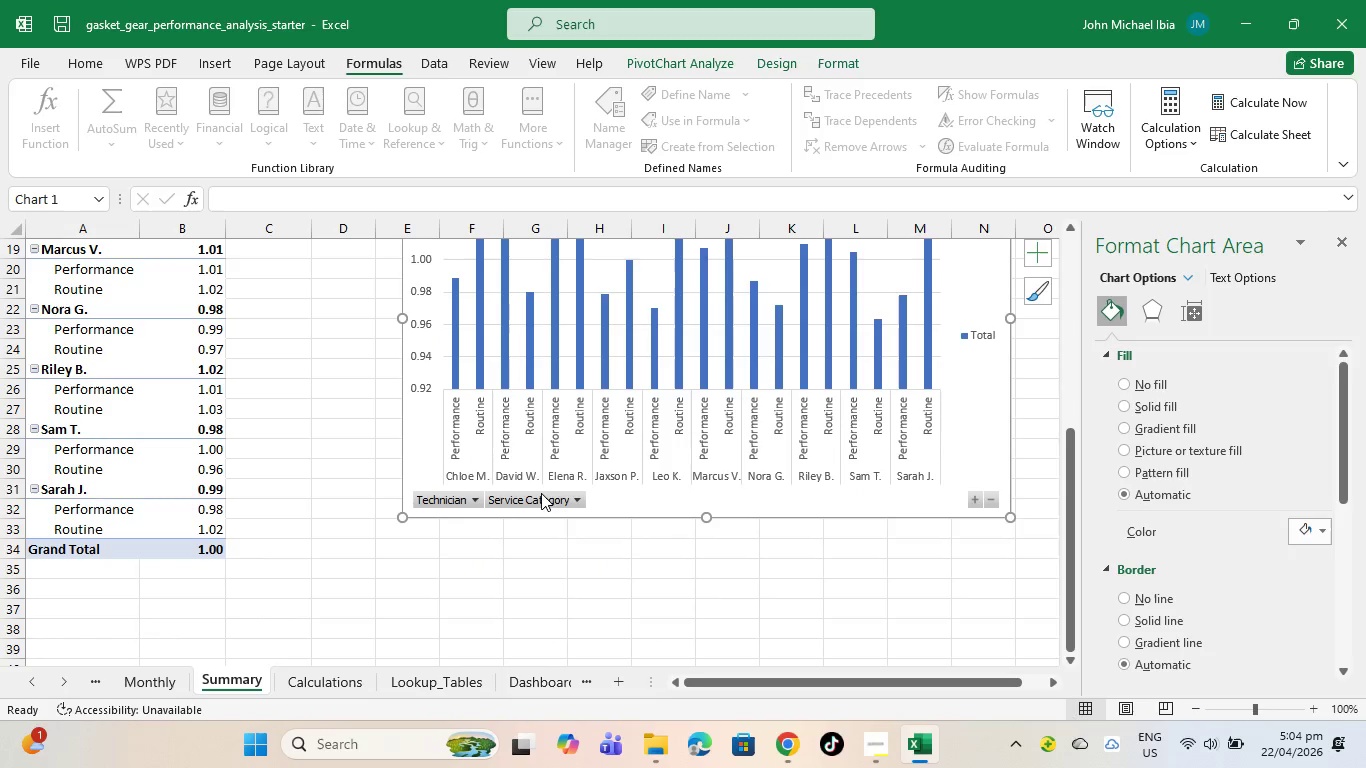 
left_click([532, 498])
 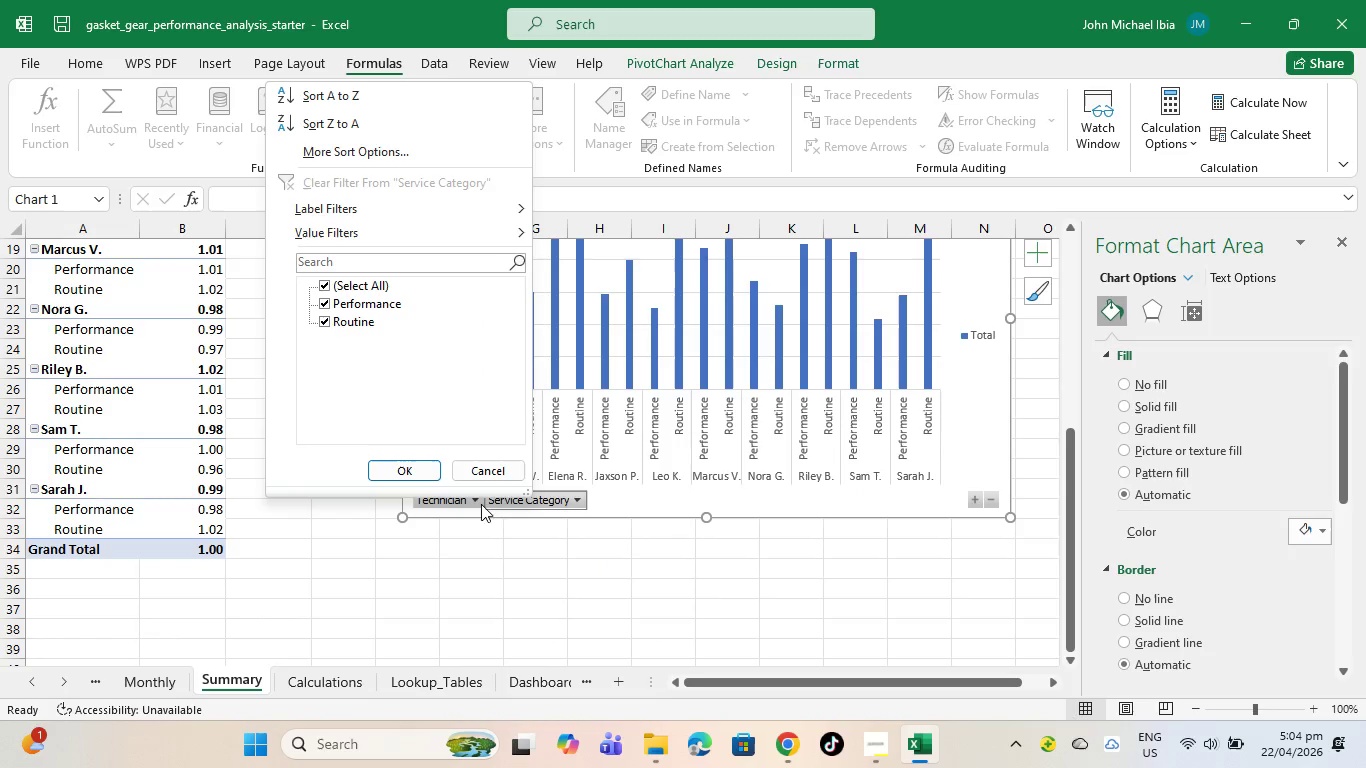 
right_click([516, 487])
 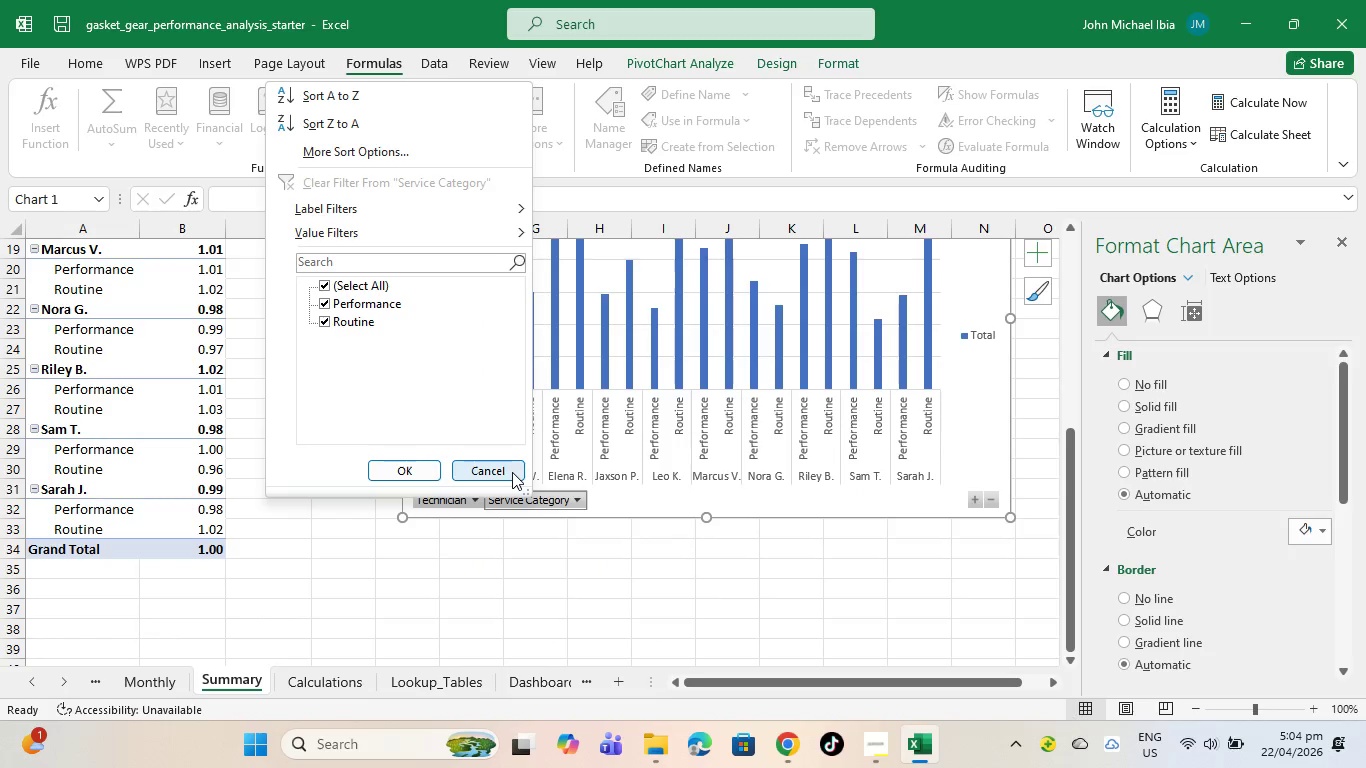 
left_click([512, 472])
 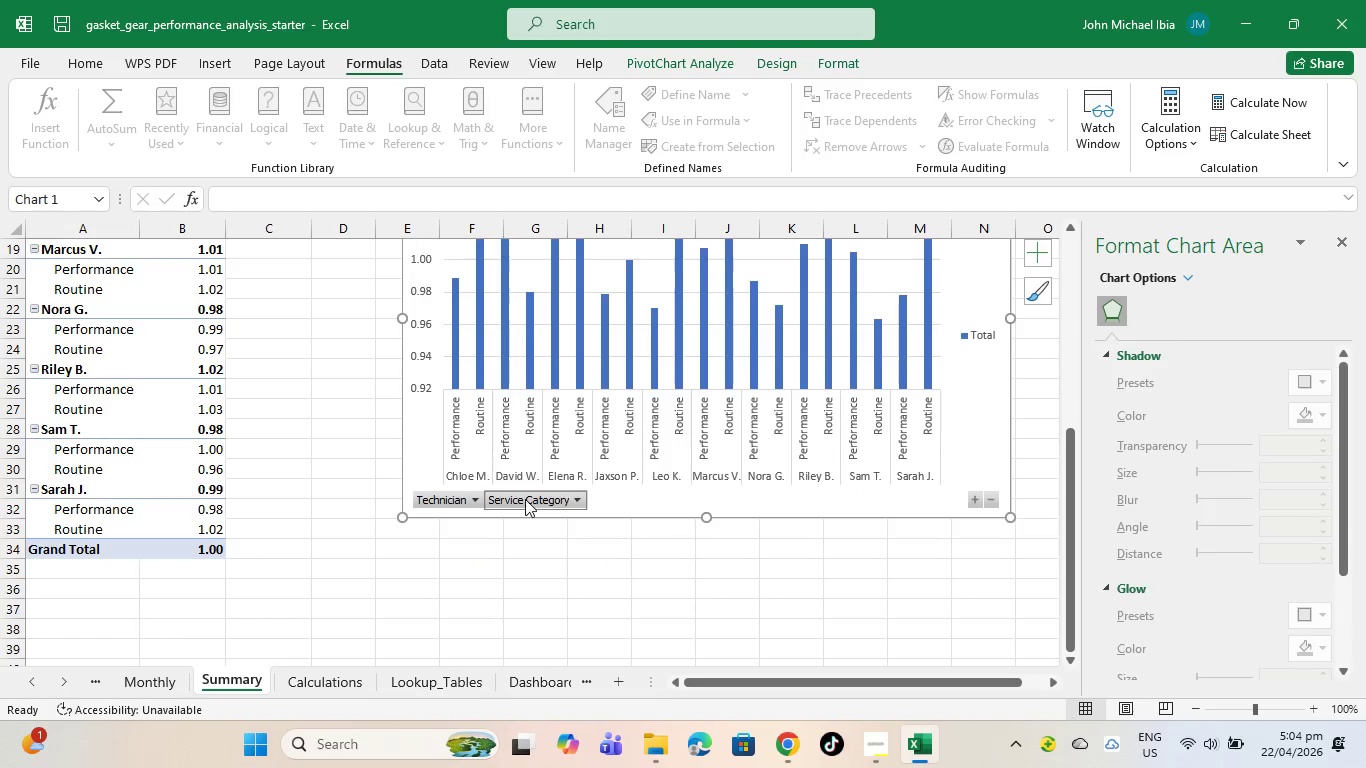 
right_click([525, 499])
 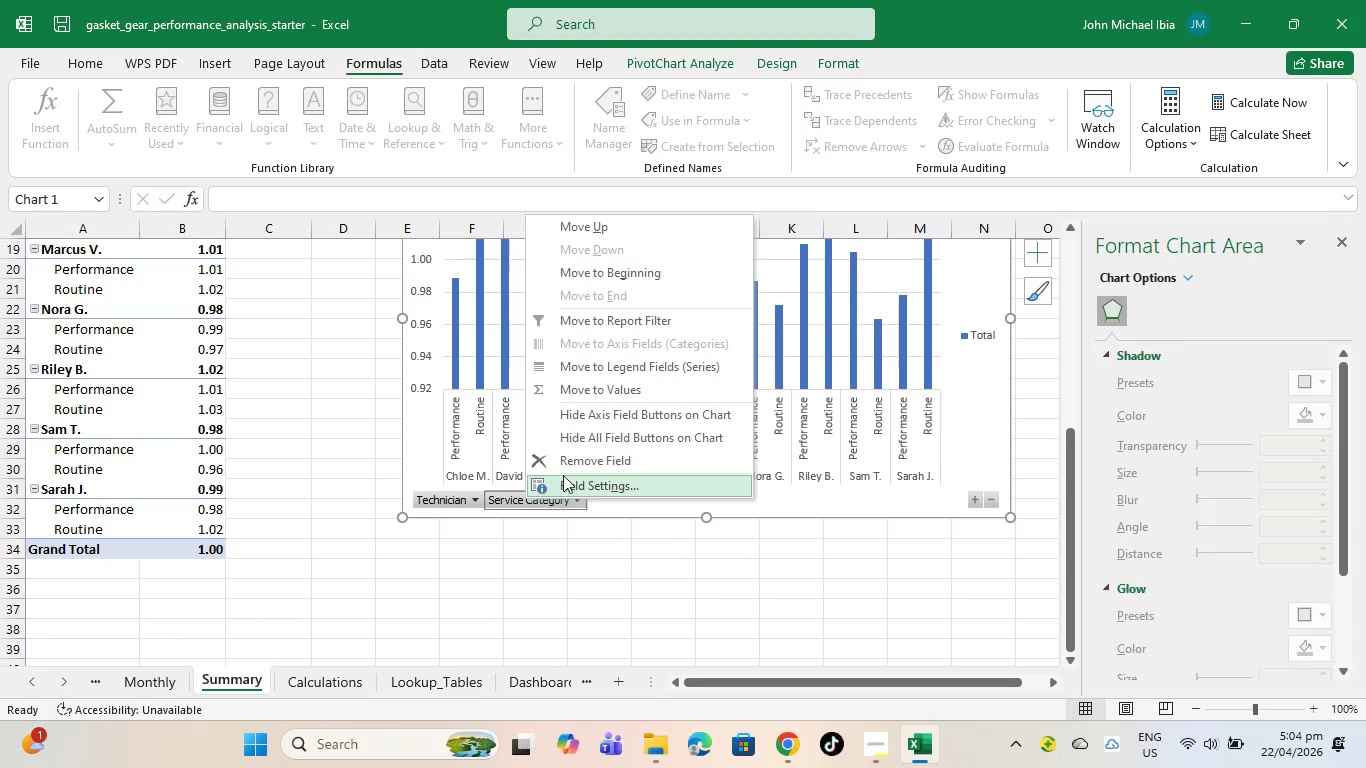 
left_click([572, 464])
 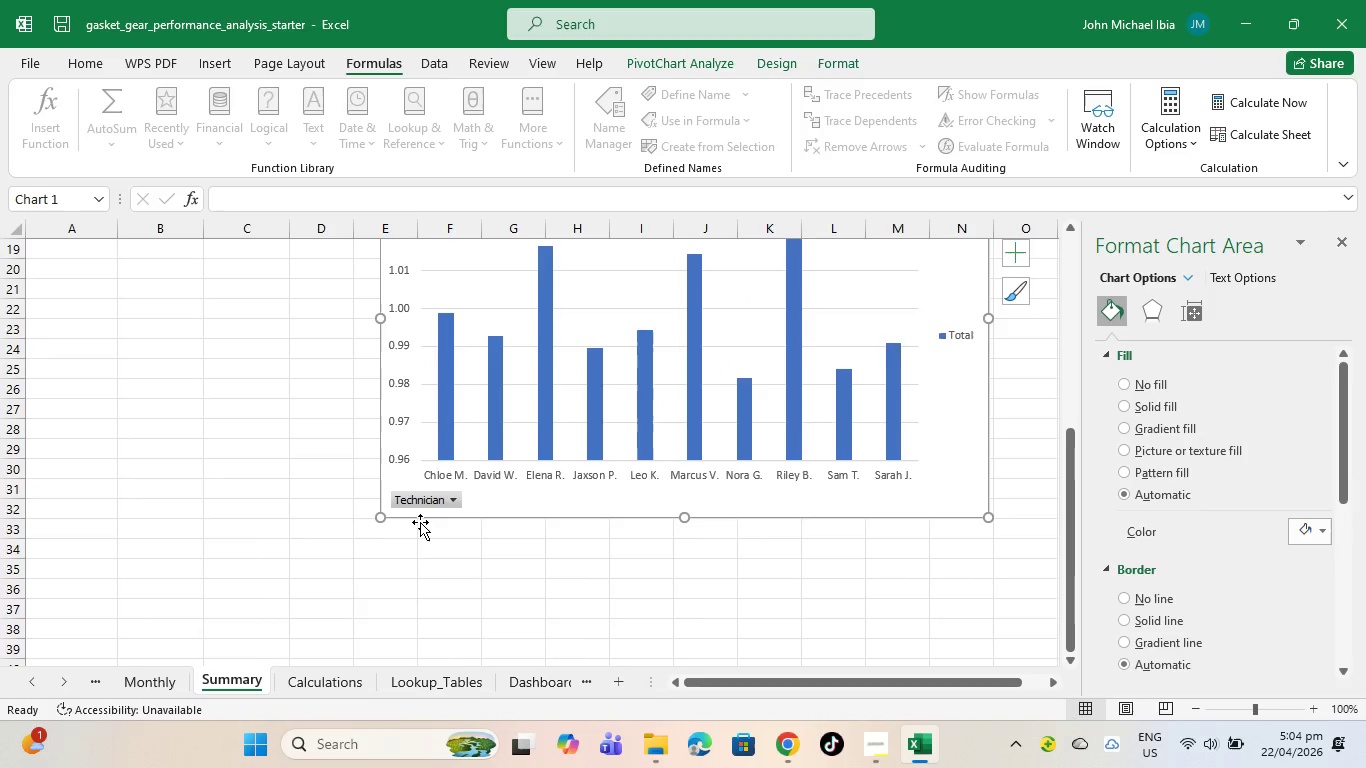 
scroll: coordinate [369, 507], scroll_direction: up, amount: 6.0
 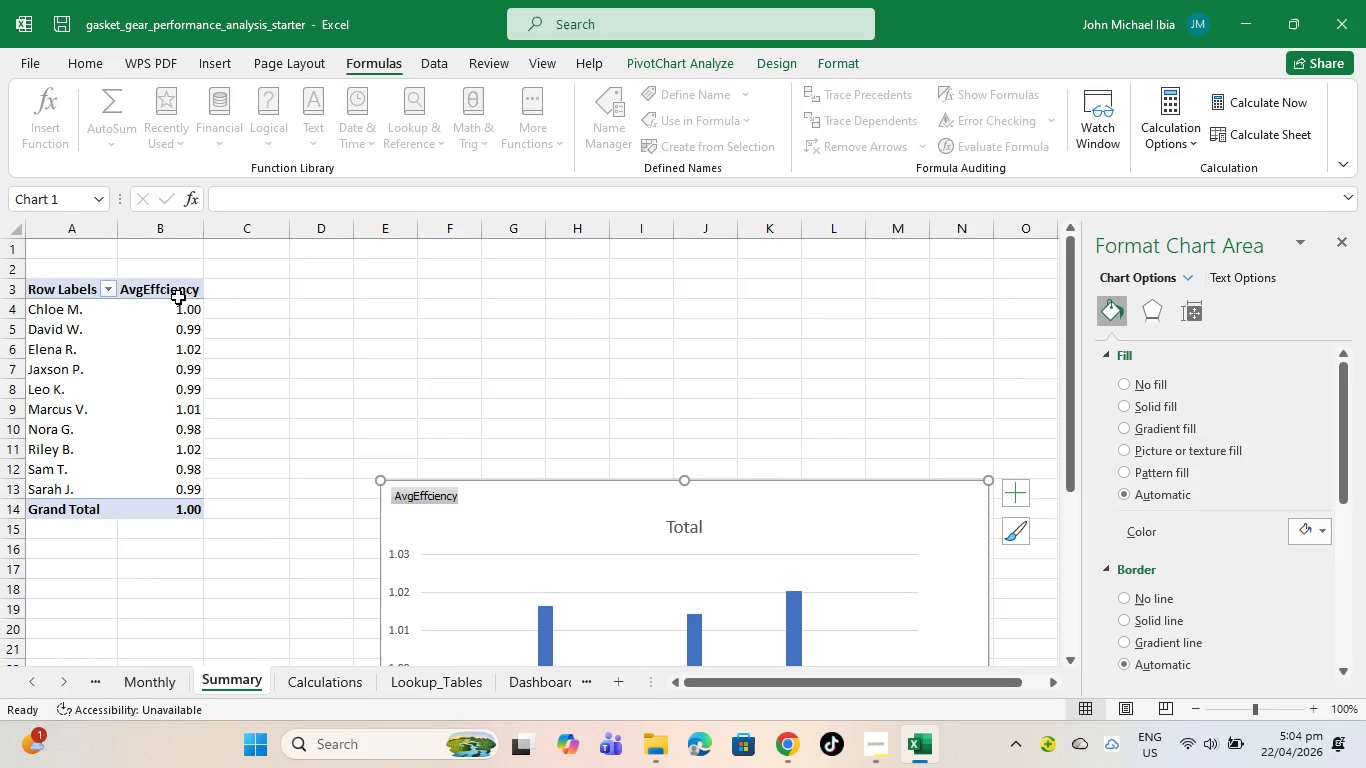 
left_click_drag(start_coordinate=[178, 301], to_coordinate=[177, 501])
 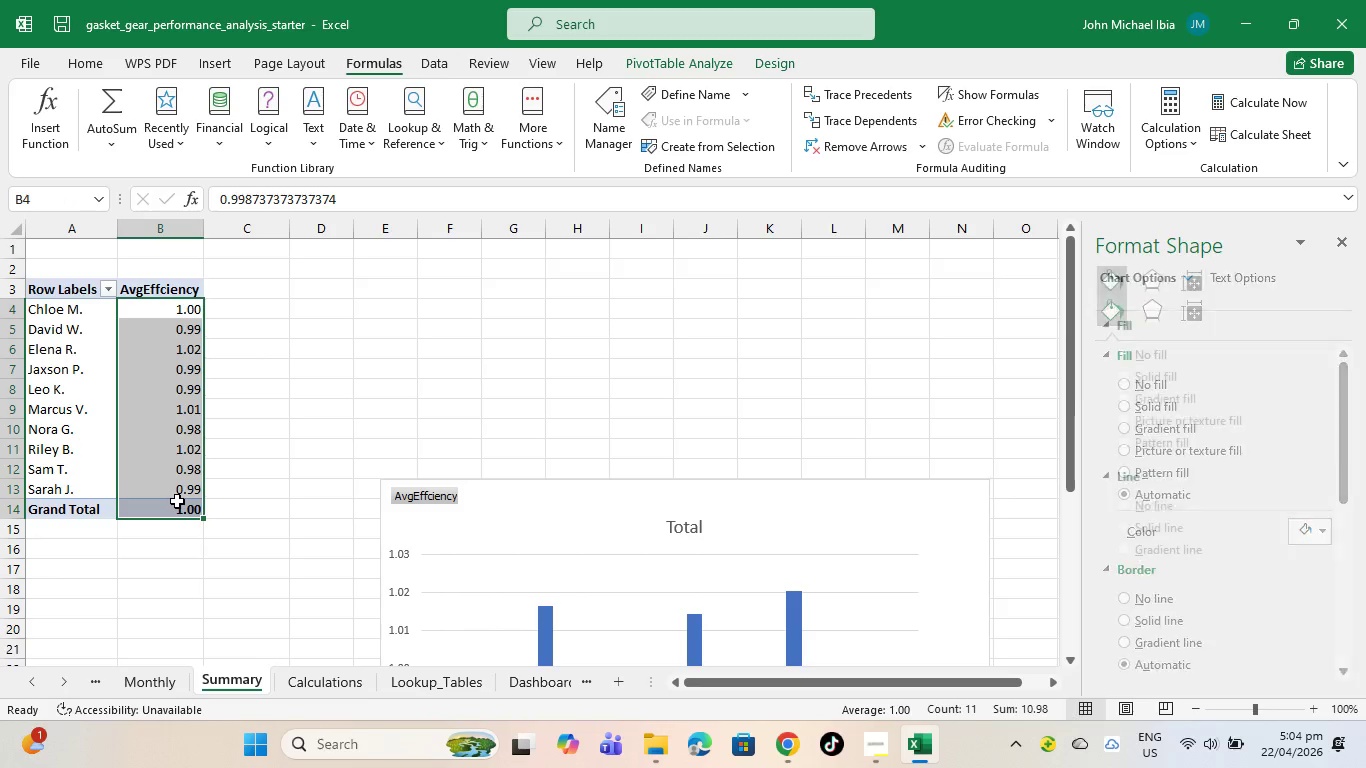 
right_click([177, 501])
 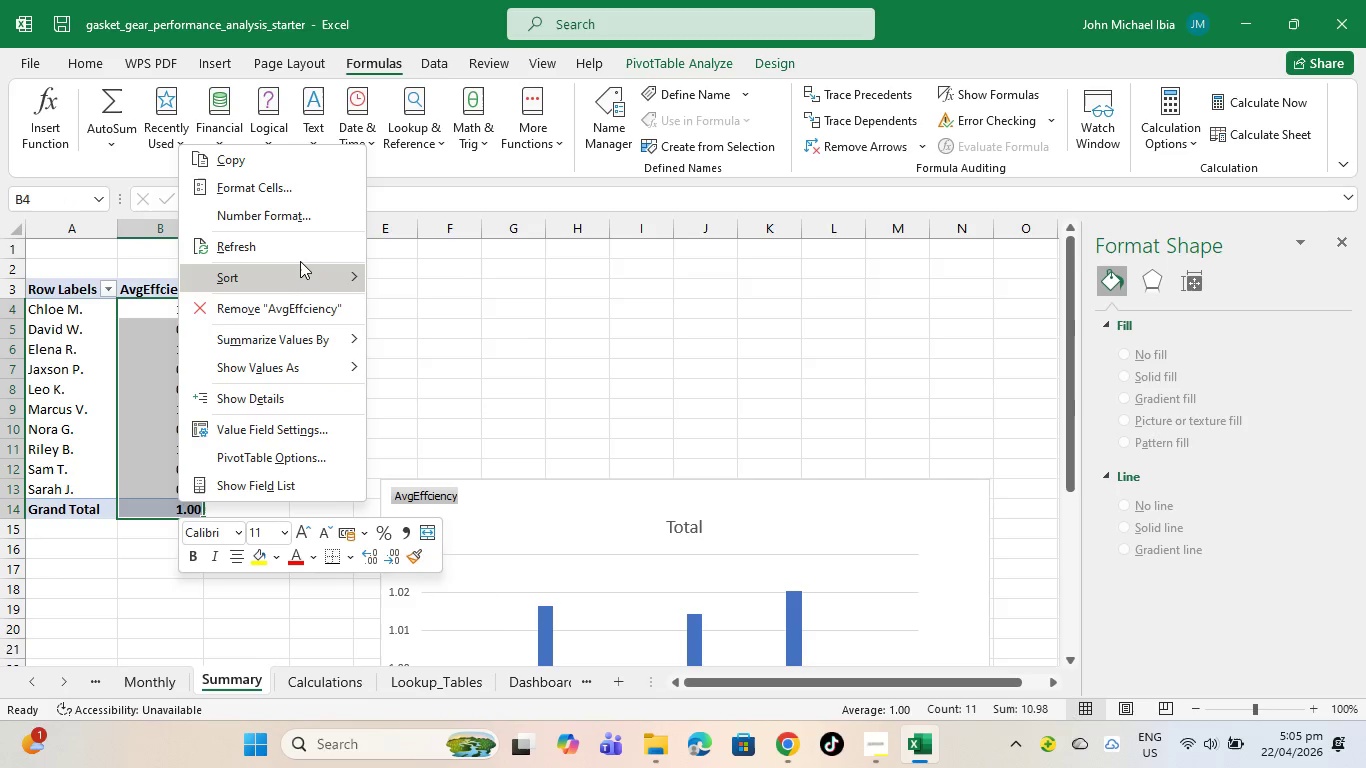 
left_click([300, 261])
 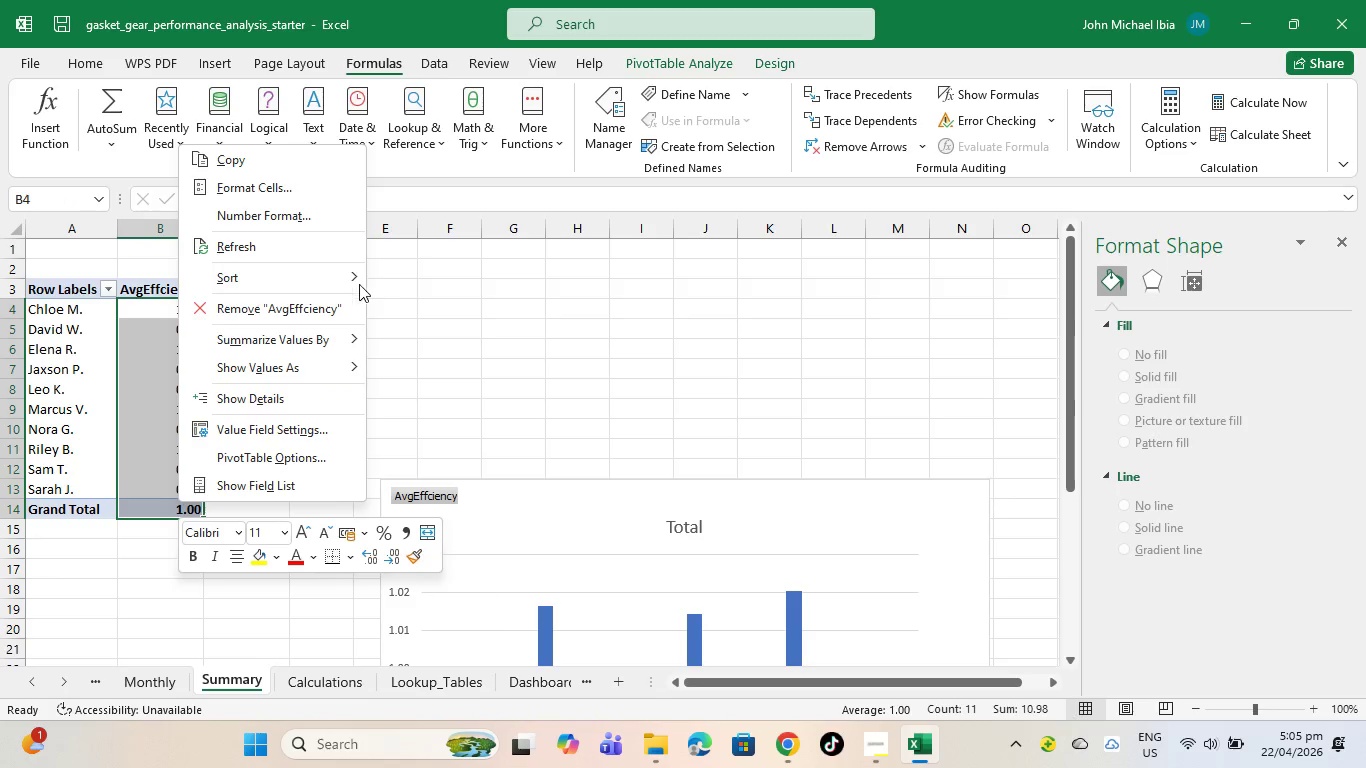 
left_click([335, 279])
 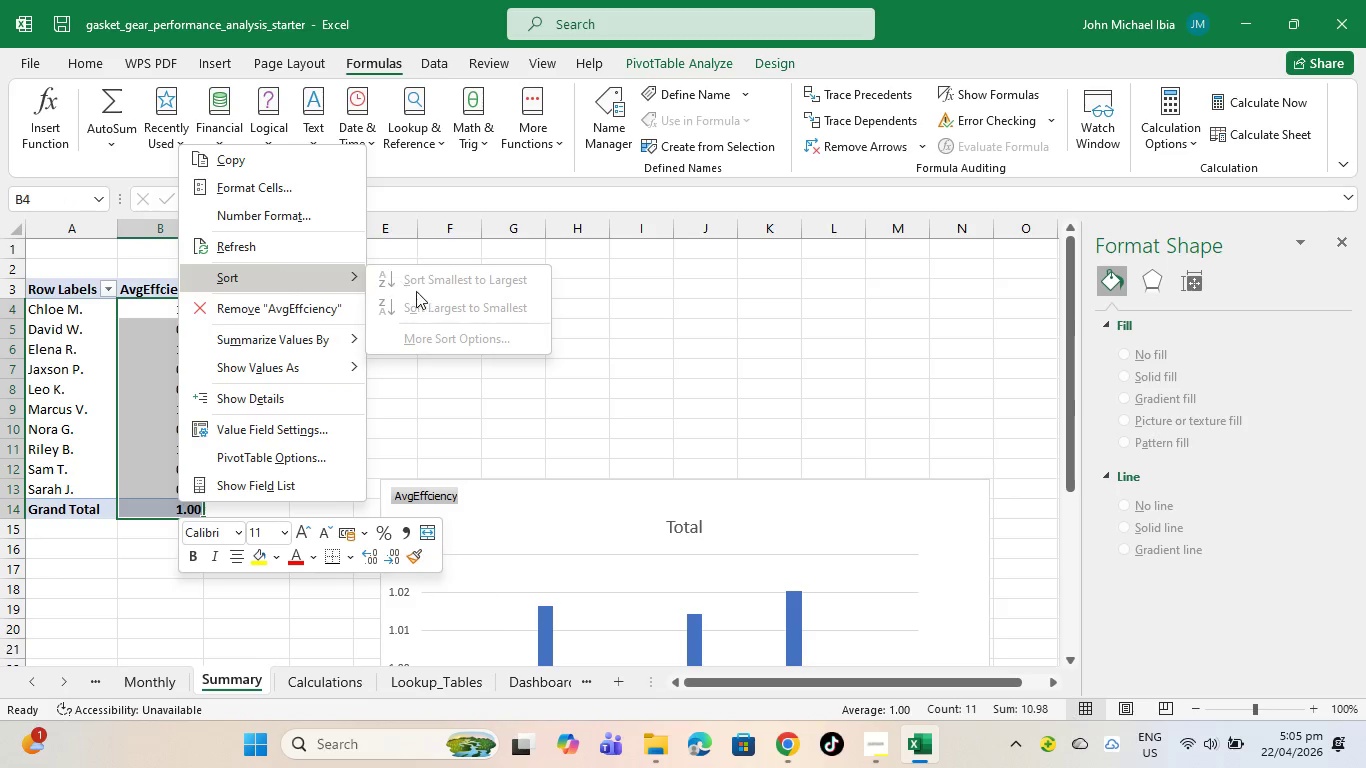 
left_click([419, 291])
 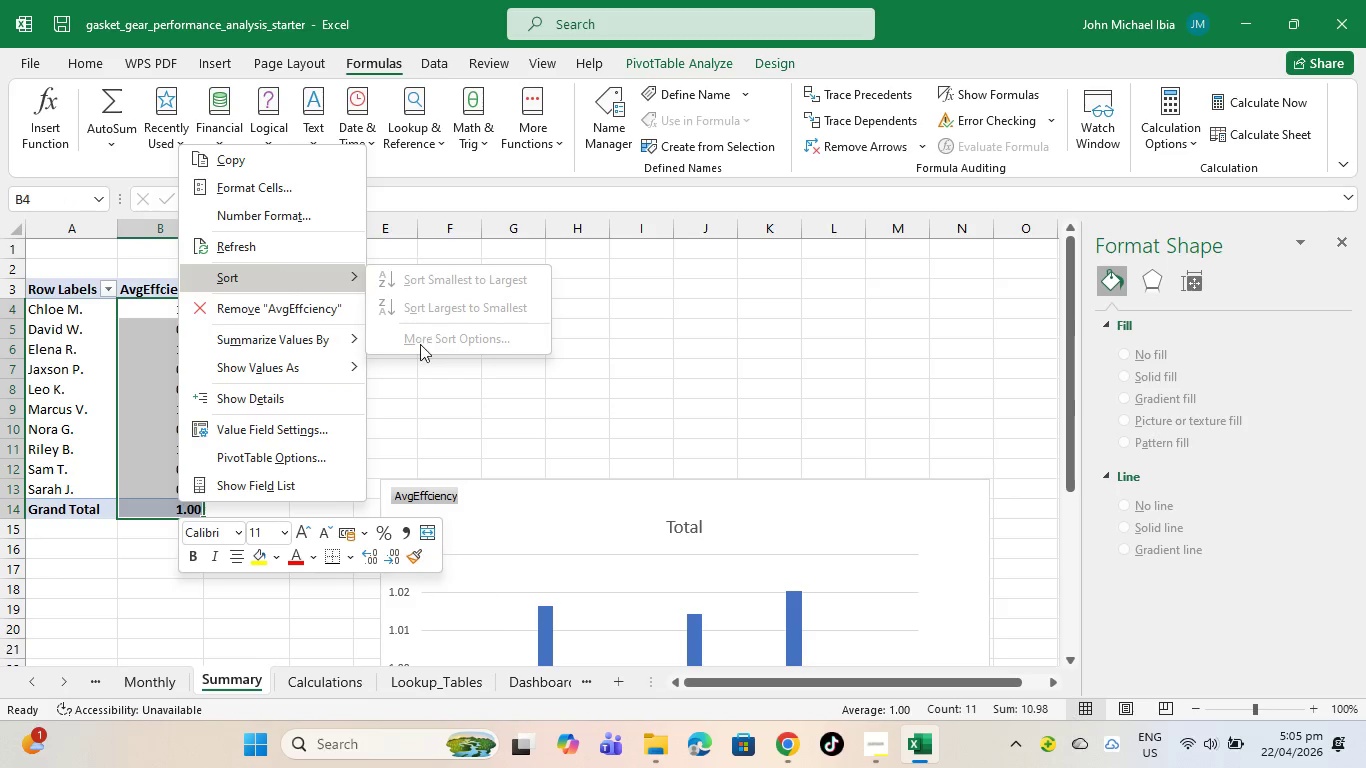 
left_click_drag(start_coordinate=[420, 344], to_coordinate=[434, 328])
 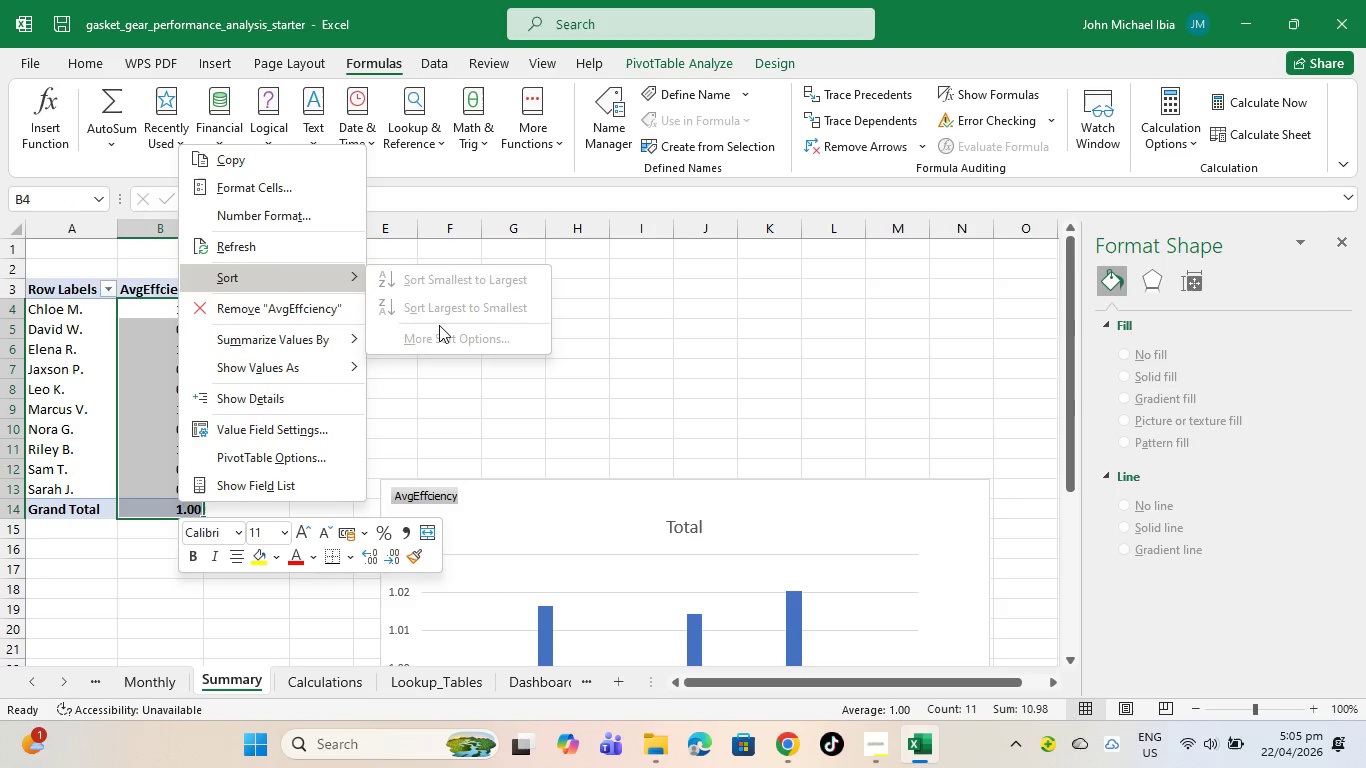 
left_click_drag(start_coordinate=[446, 327], to_coordinate=[593, 346])
 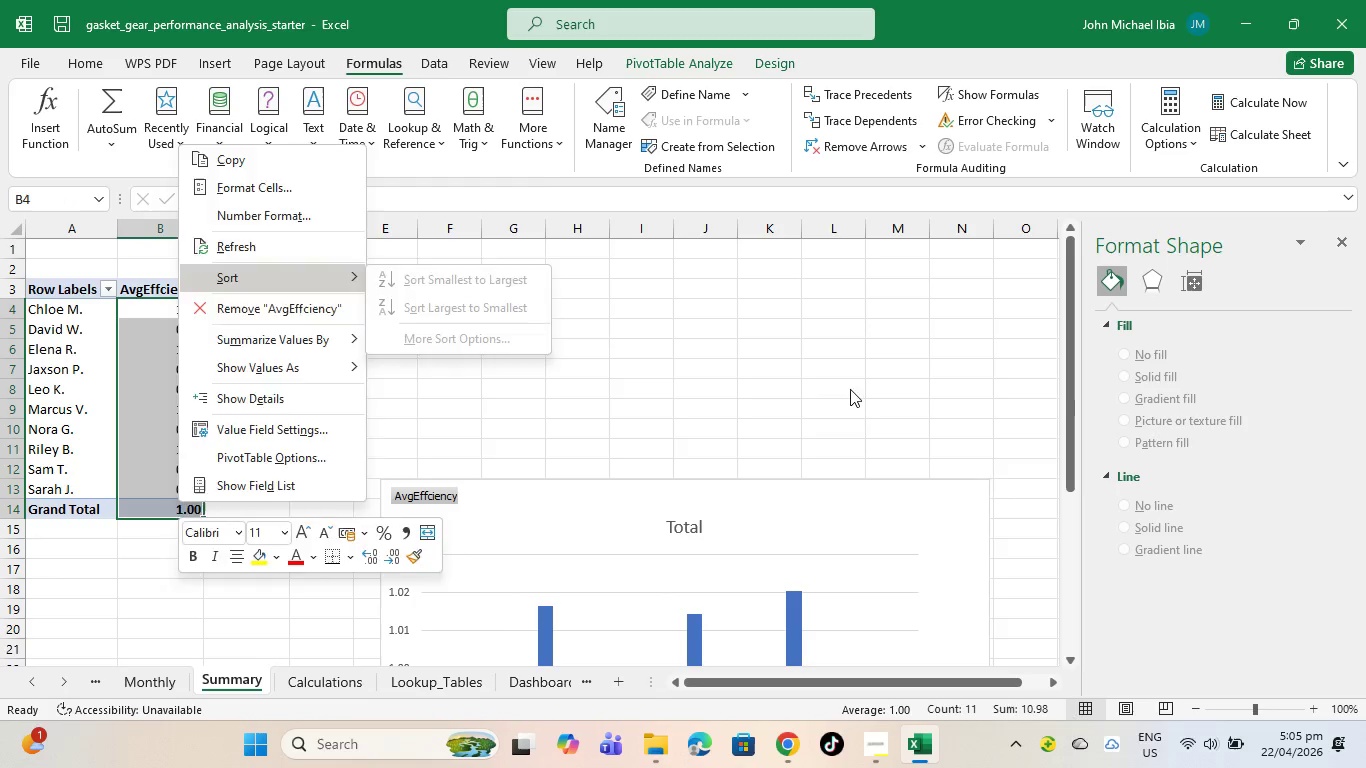 
left_click_drag(start_coordinate=[841, 386], to_coordinate=[833, 382])
 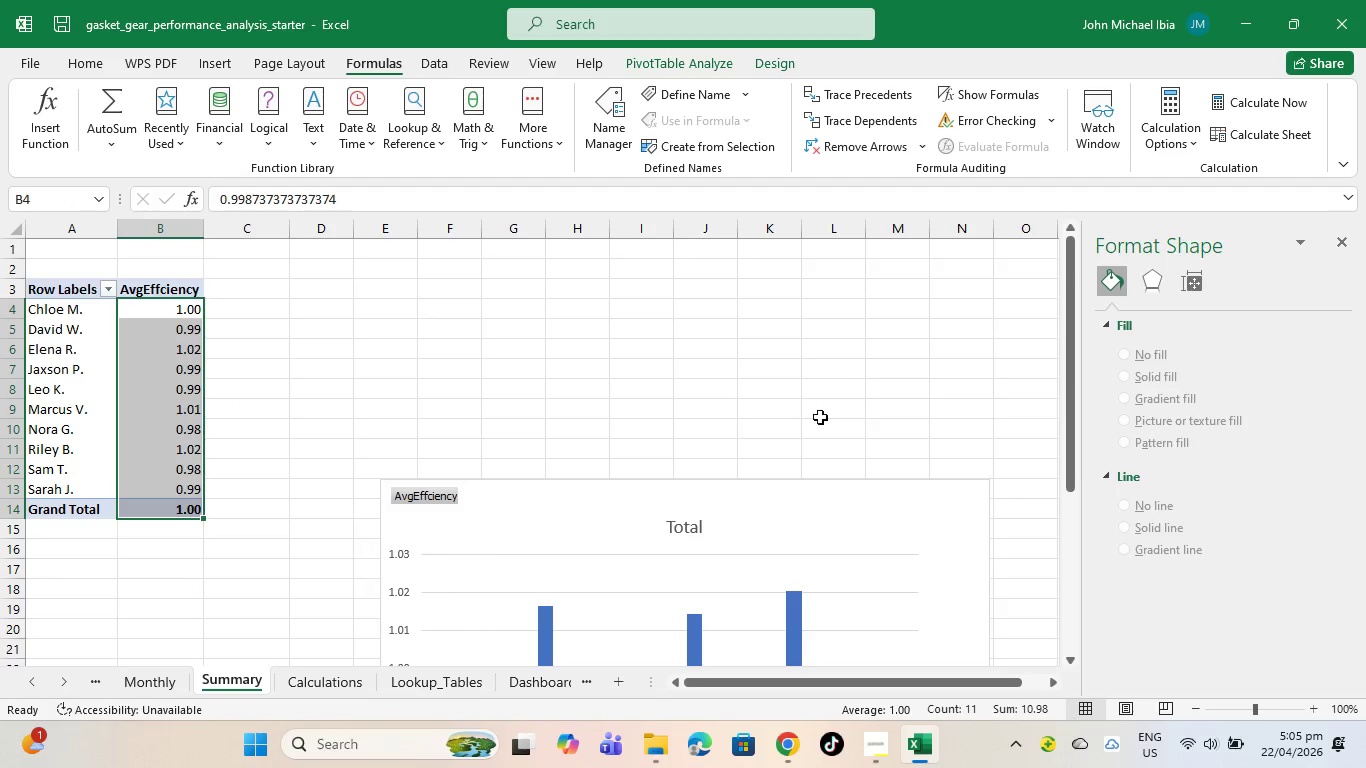 
scroll: coordinate [799, 467], scroll_direction: down, amount: 4.0
 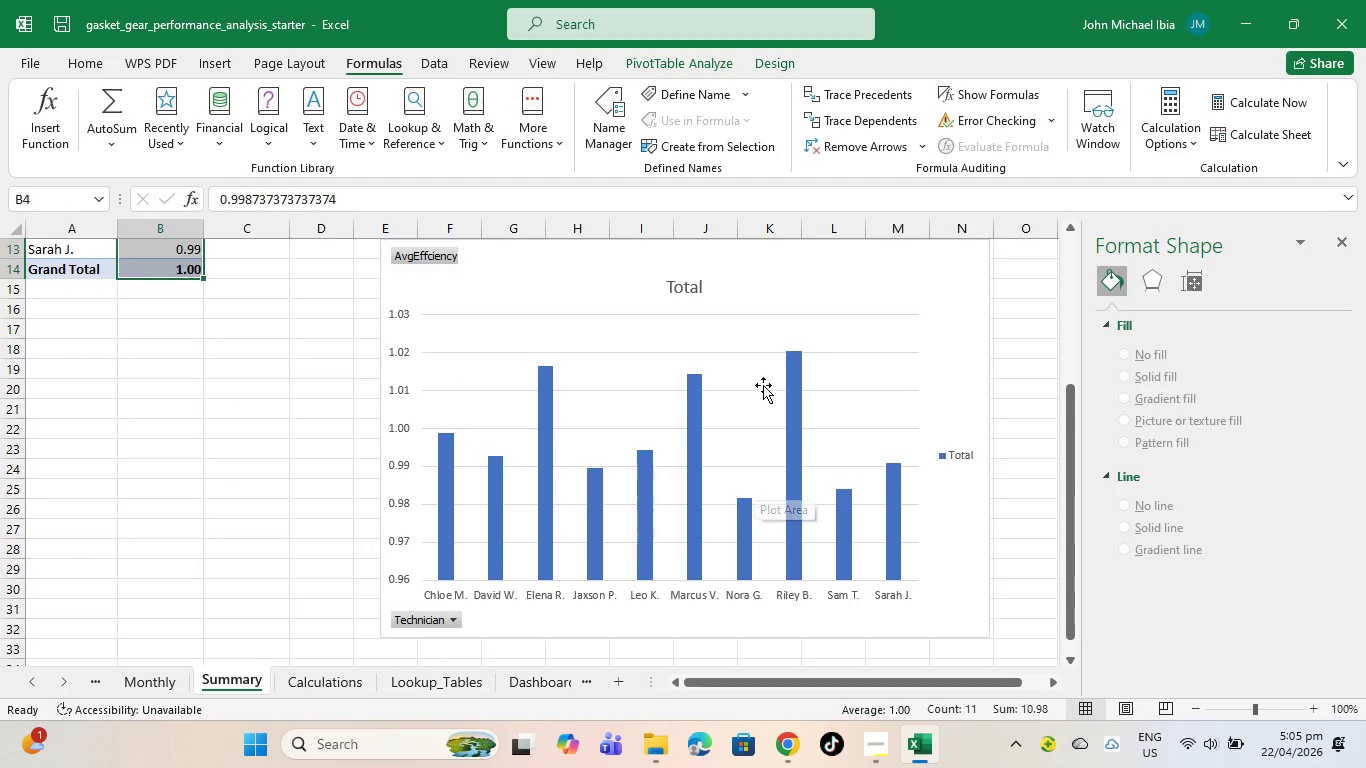 
left_click([785, 327])
 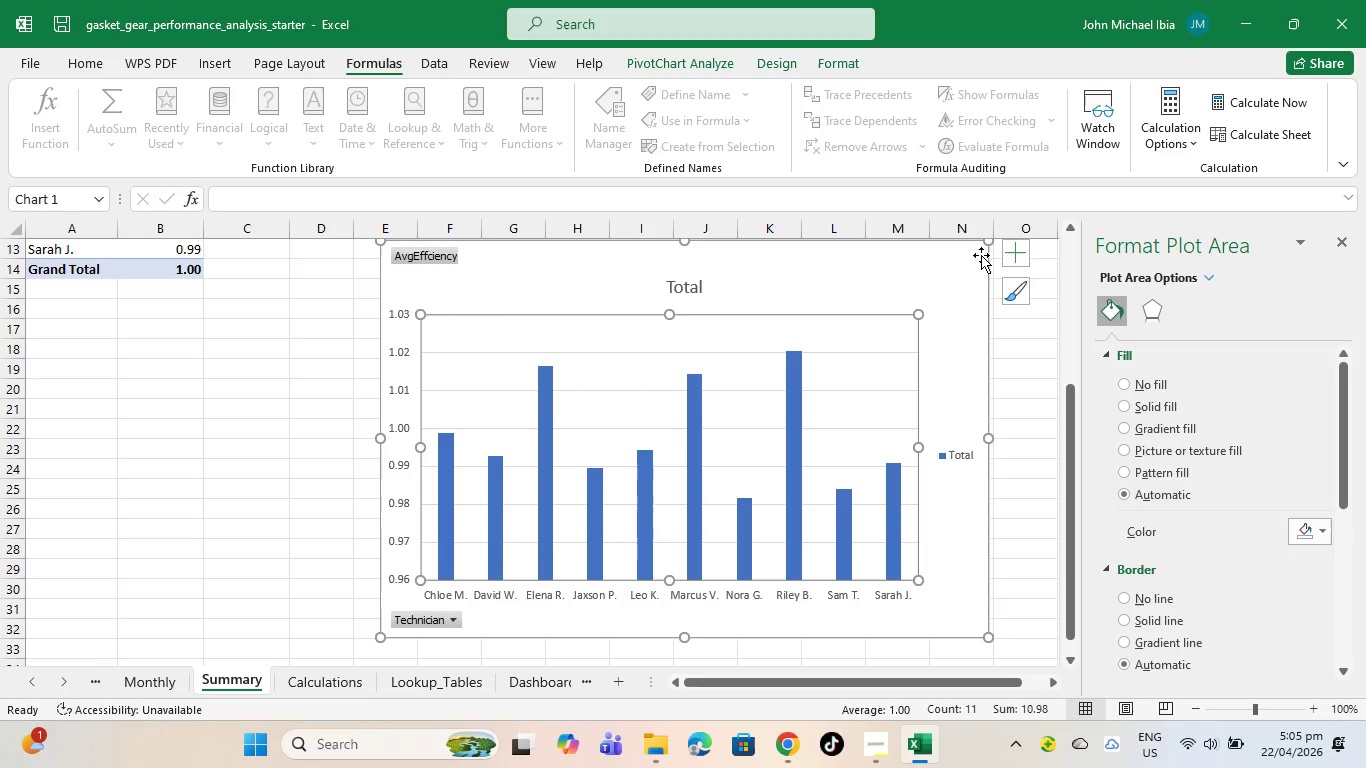 
left_click([1006, 248])
 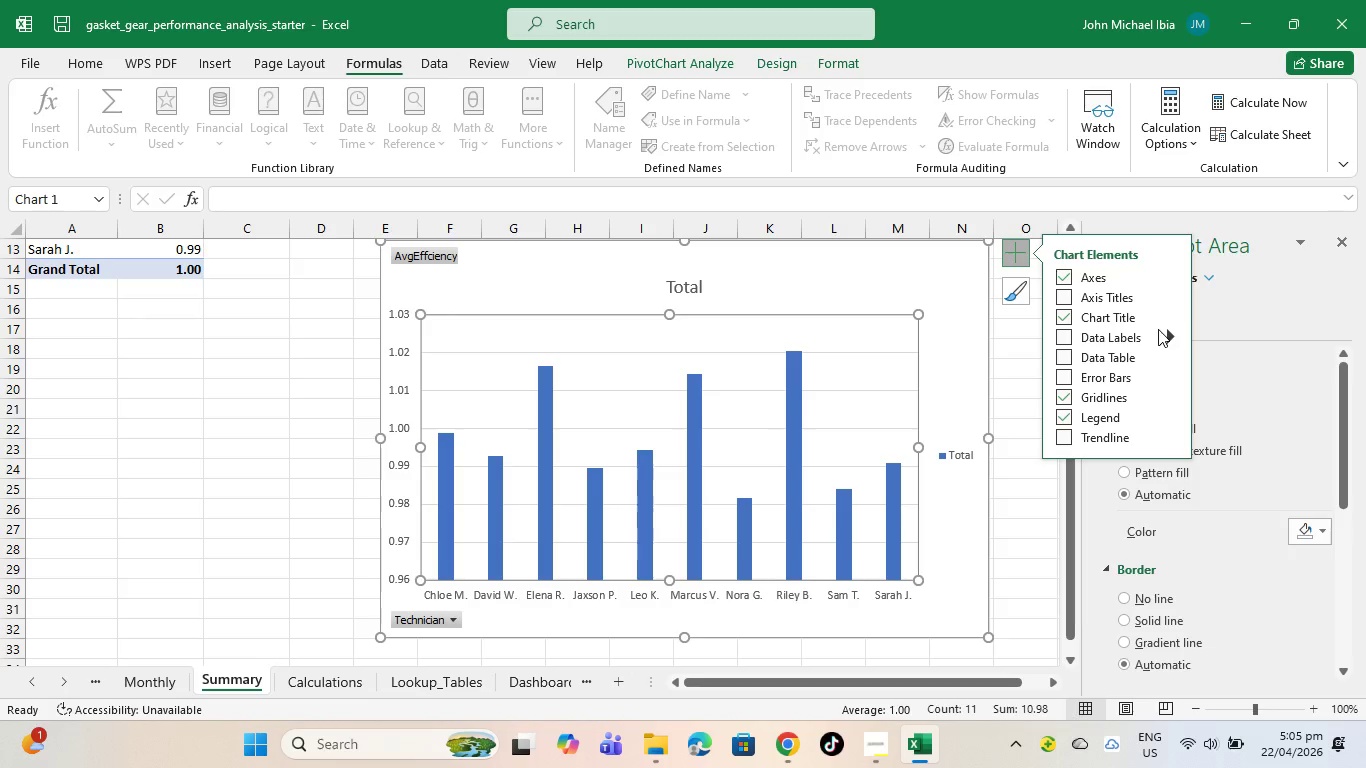 
left_click([1170, 330])
 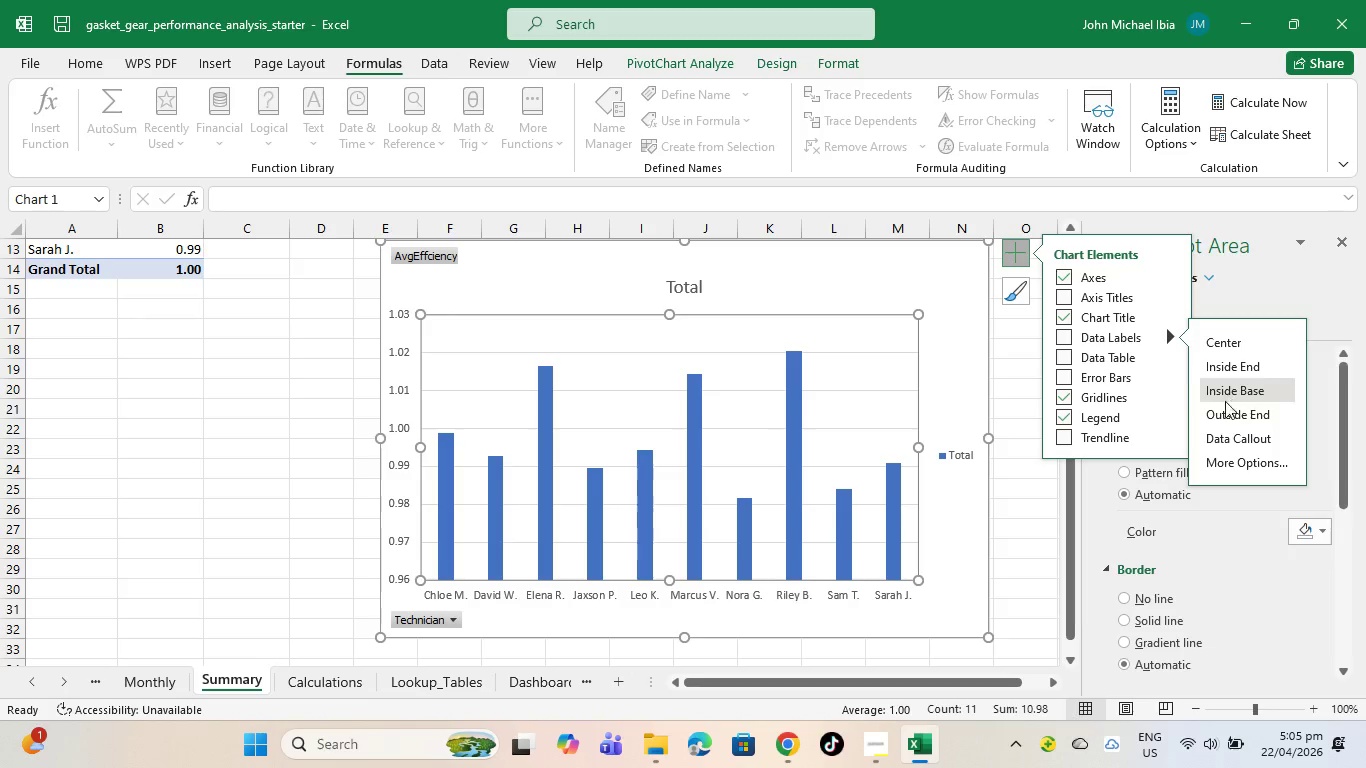 
left_click([1221, 414])
 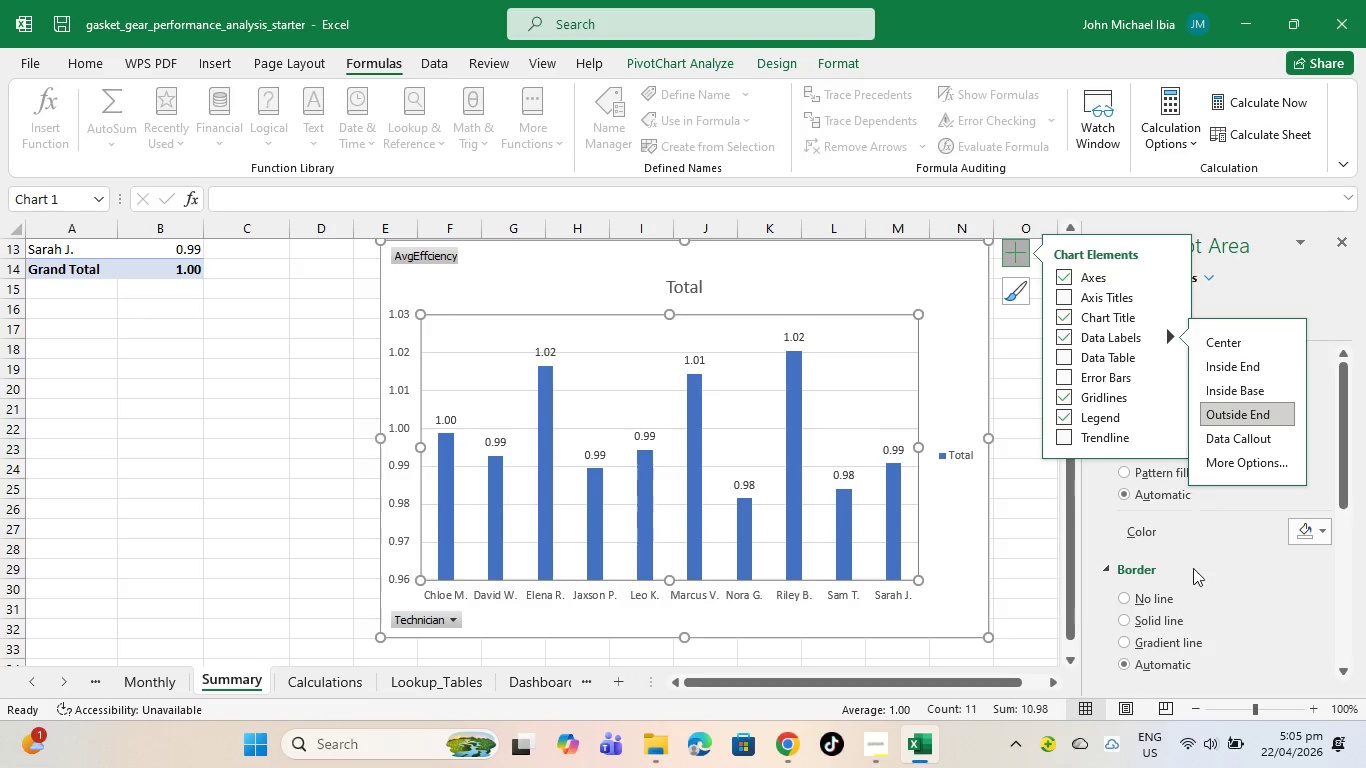 
scroll: coordinate [1184, 625], scroll_direction: down, amount: 11.0
 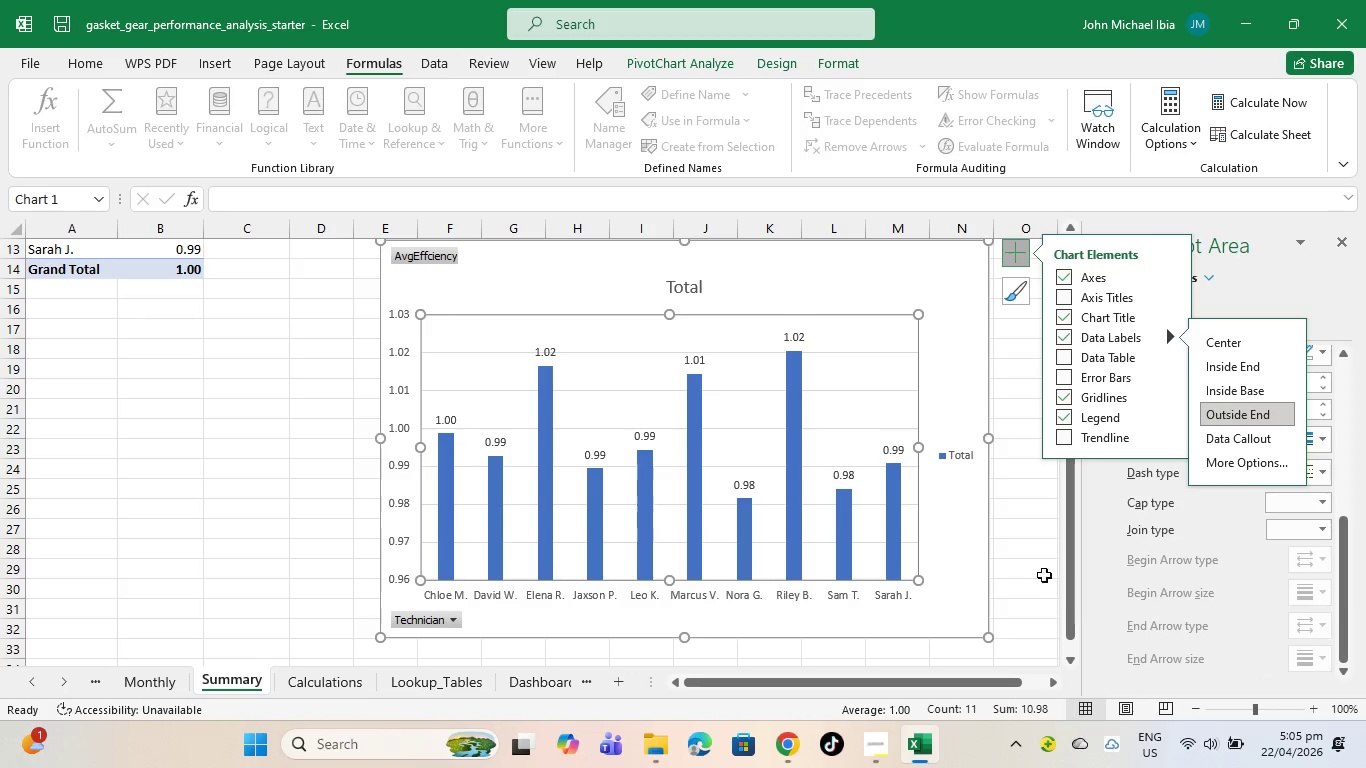 
left_click([1035, 571])
 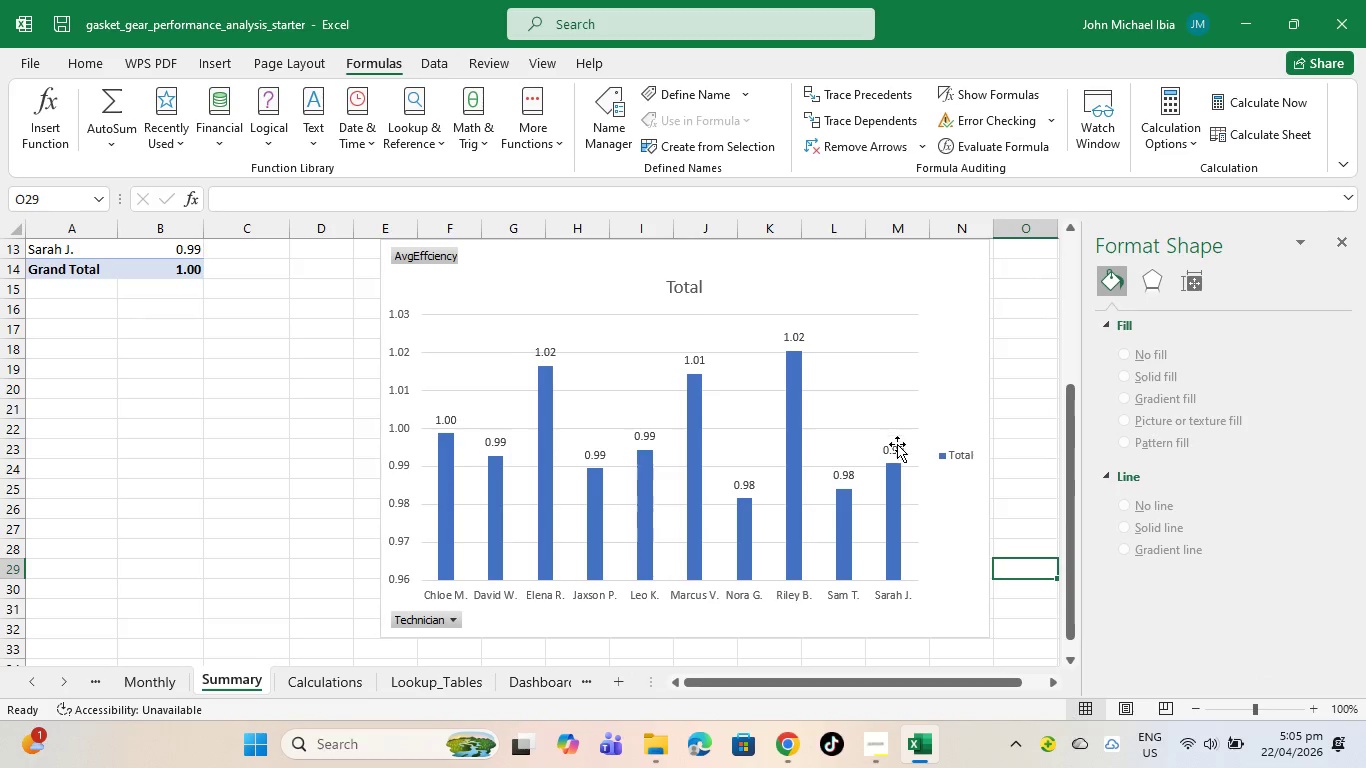 
left_click([895, 446])
 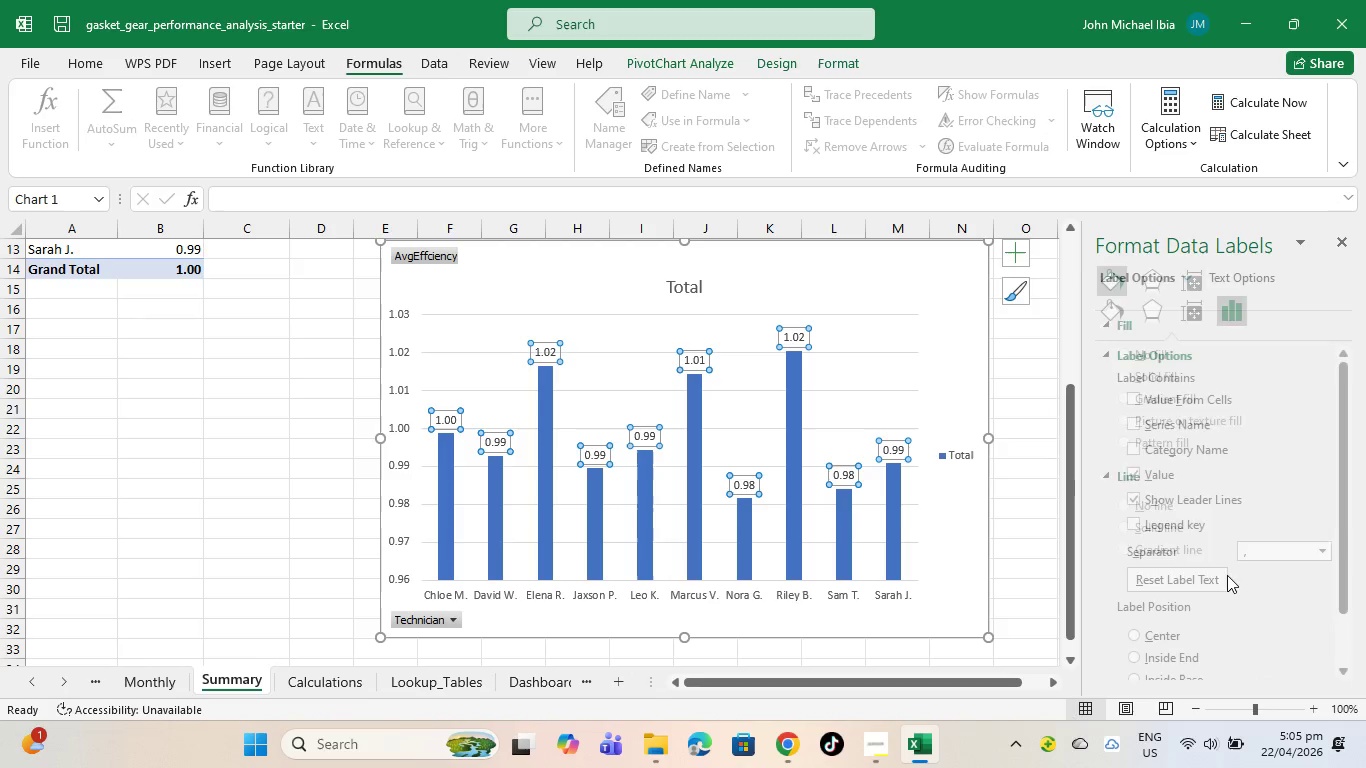 
scroll: coordinate [1228, 586], scroll_direction: down, amount: 8.0
 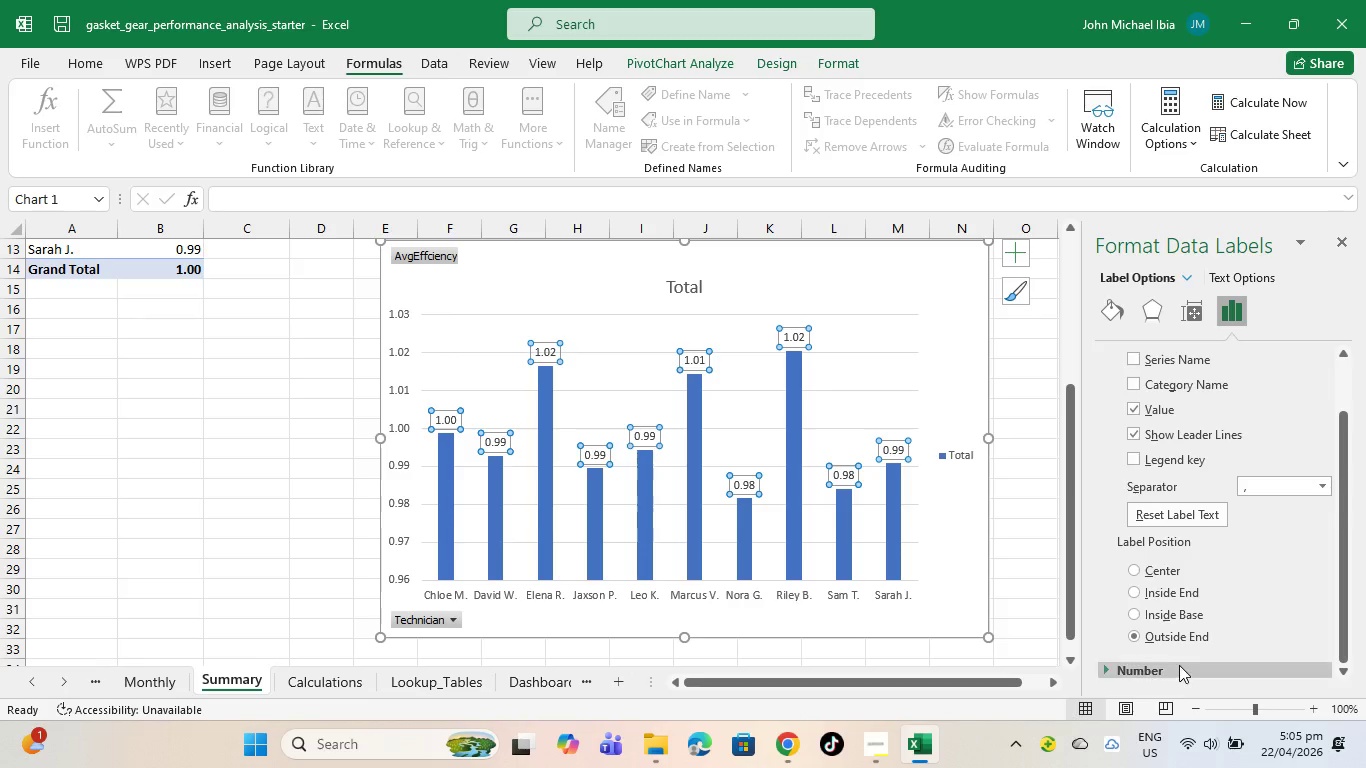 
left_click([1179, 665])
 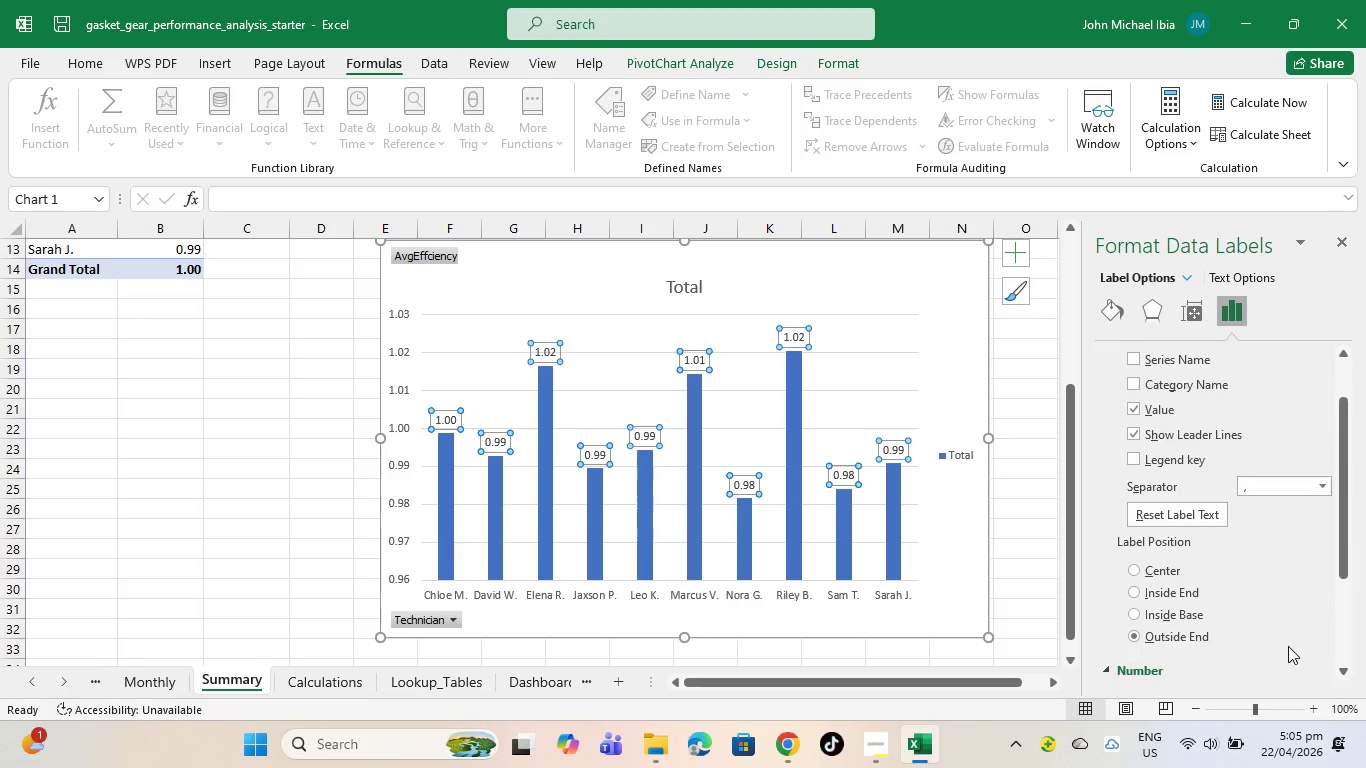 
scroll: coordinate [1288, 646], scroll_direction: down, amount: 4.0
 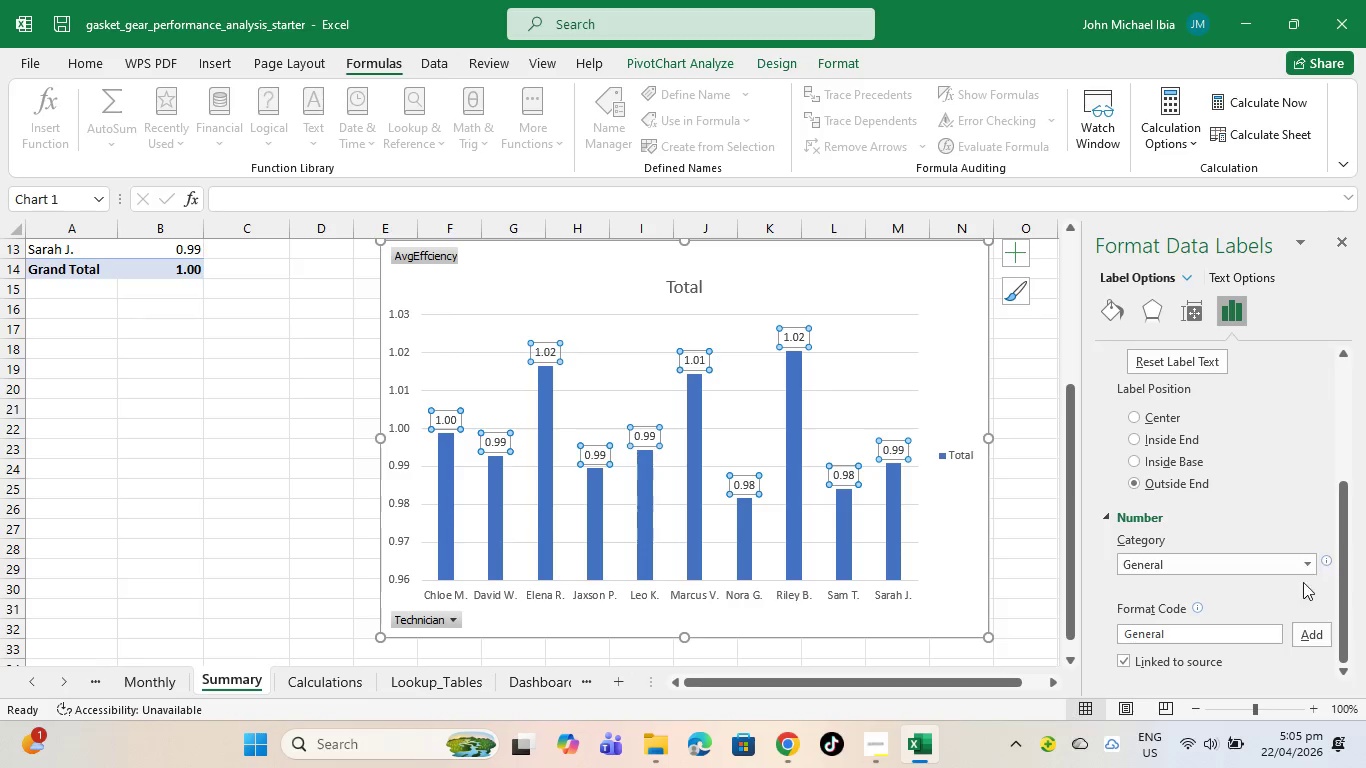 
left_click([1307, 567])
 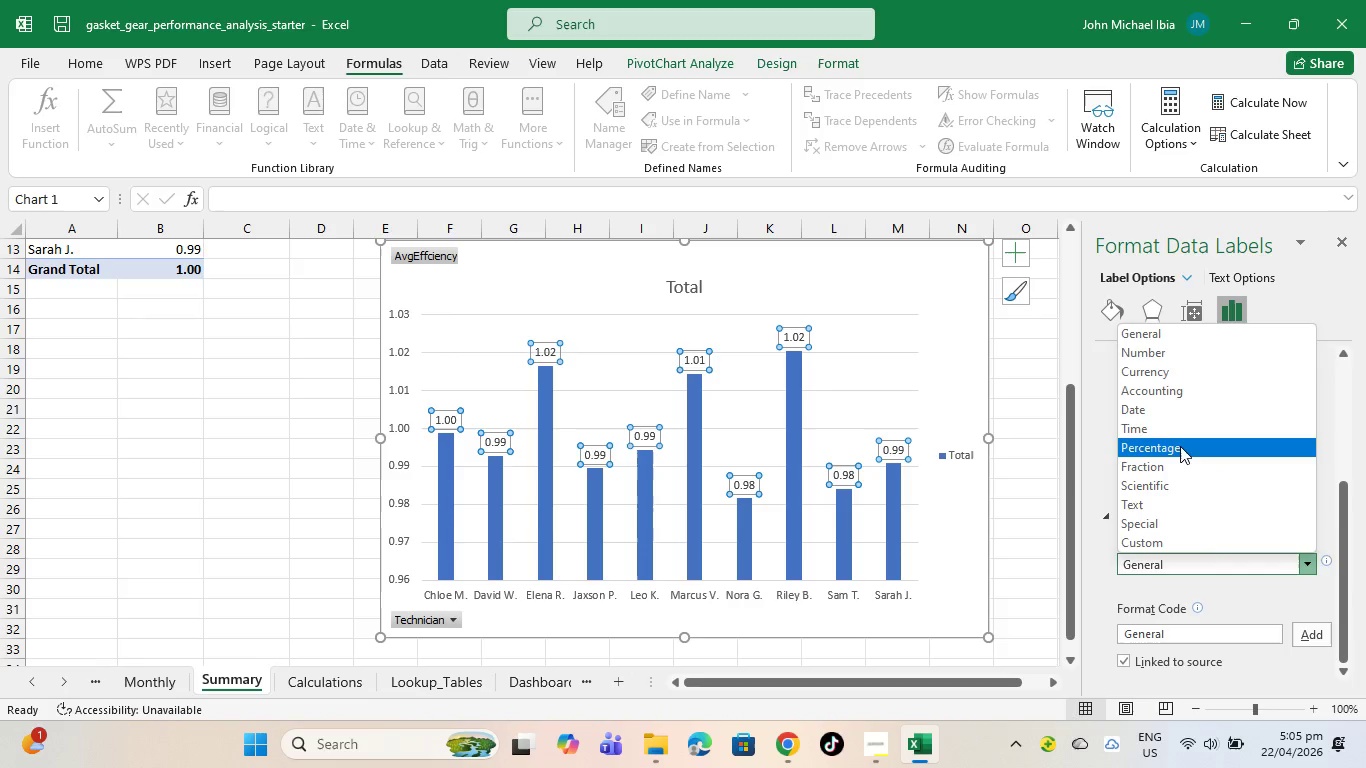 
left_click([1180, 446])
 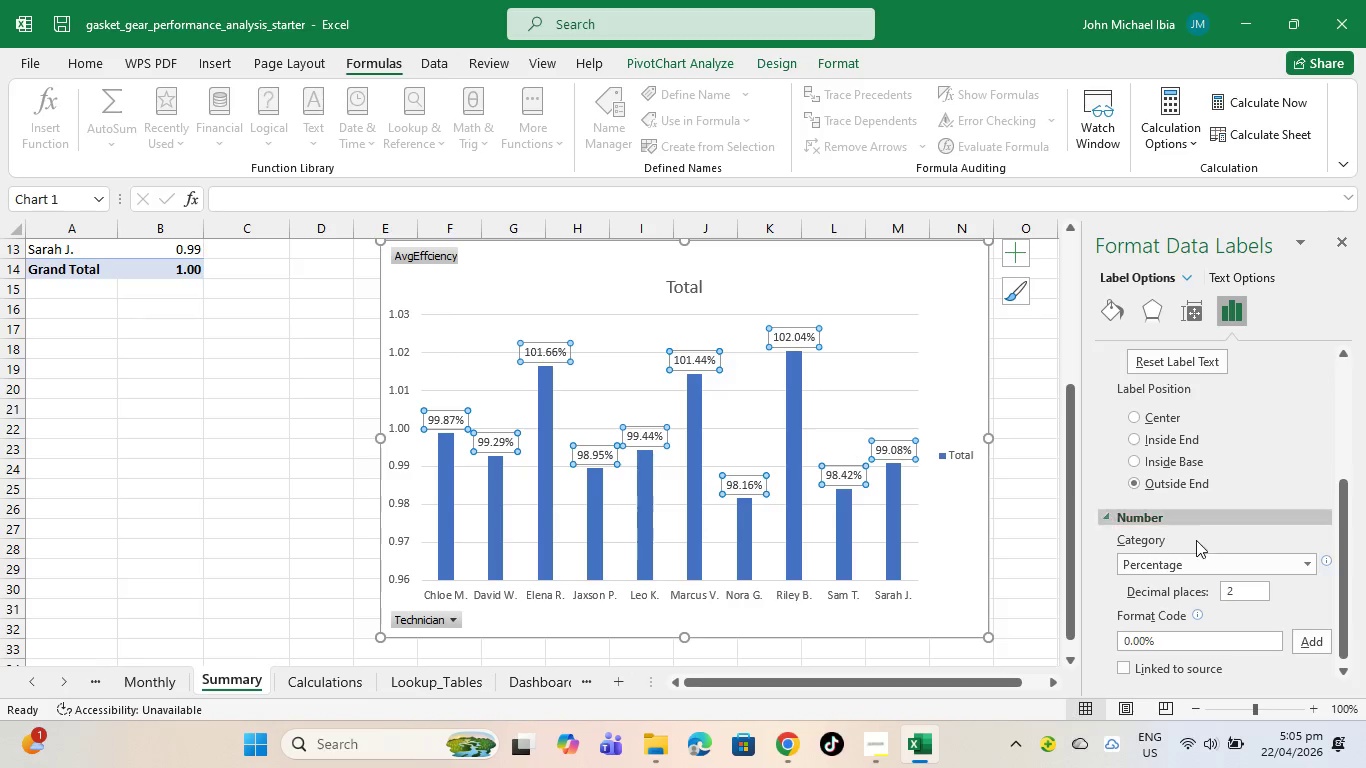 
scroll: coordinate [1193, 647], scroll_direction: down, amount: 3.0
 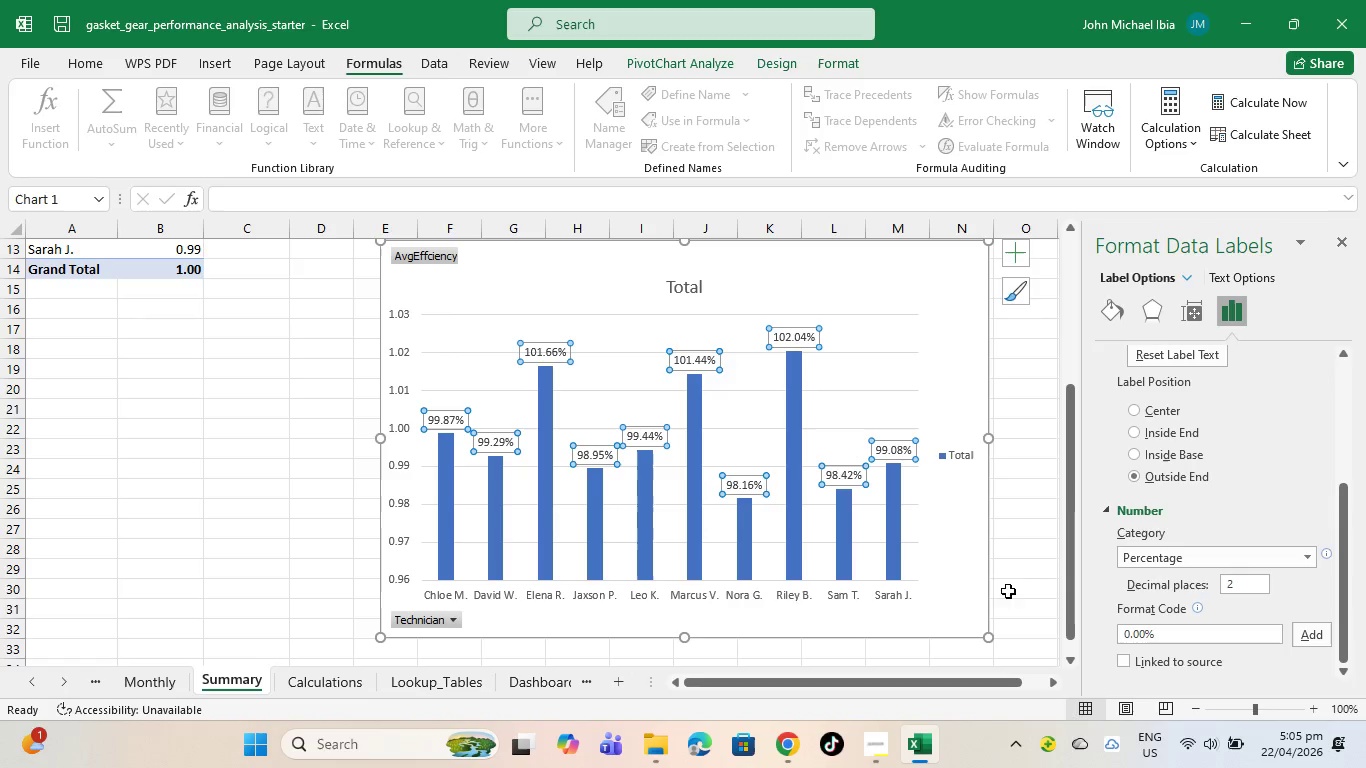 
left_click([1031, 583])
 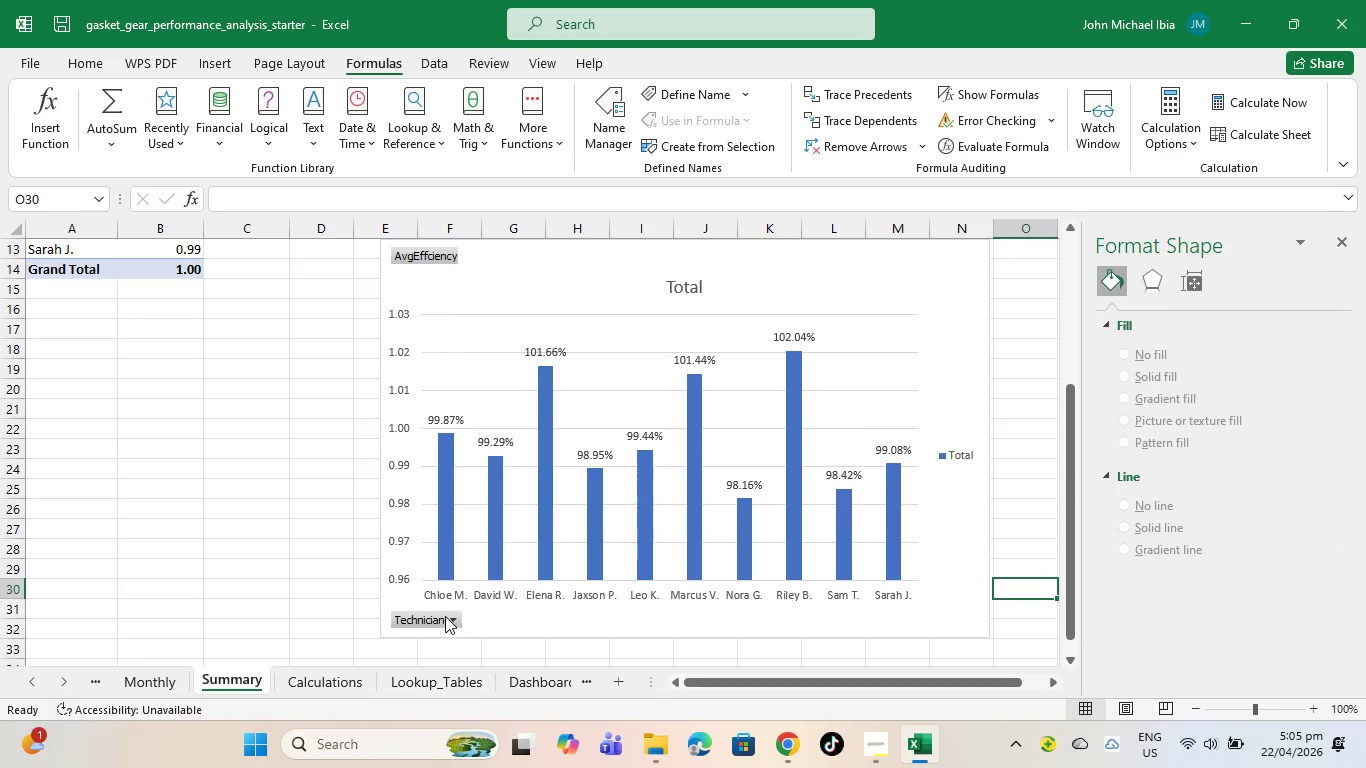 
left_click([449, 615])
 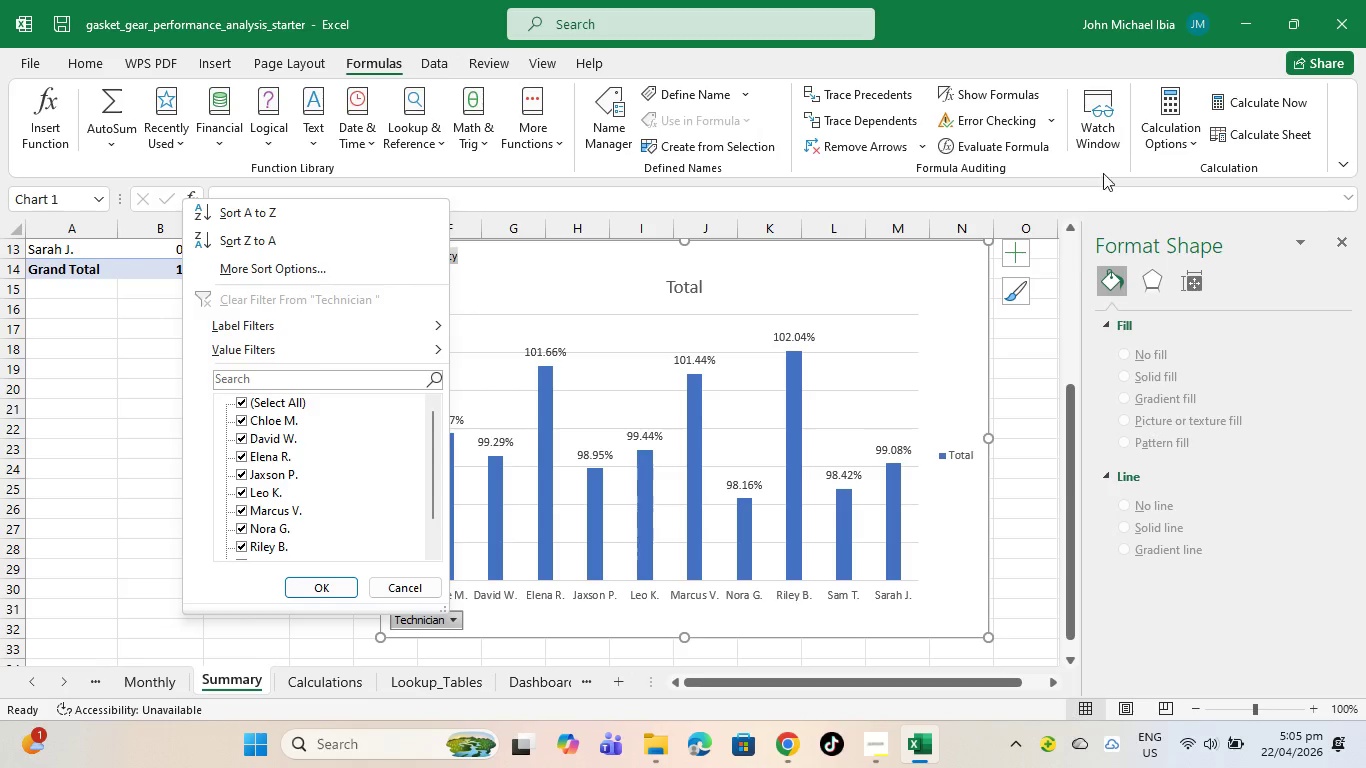 
left_click([1014, 392])
 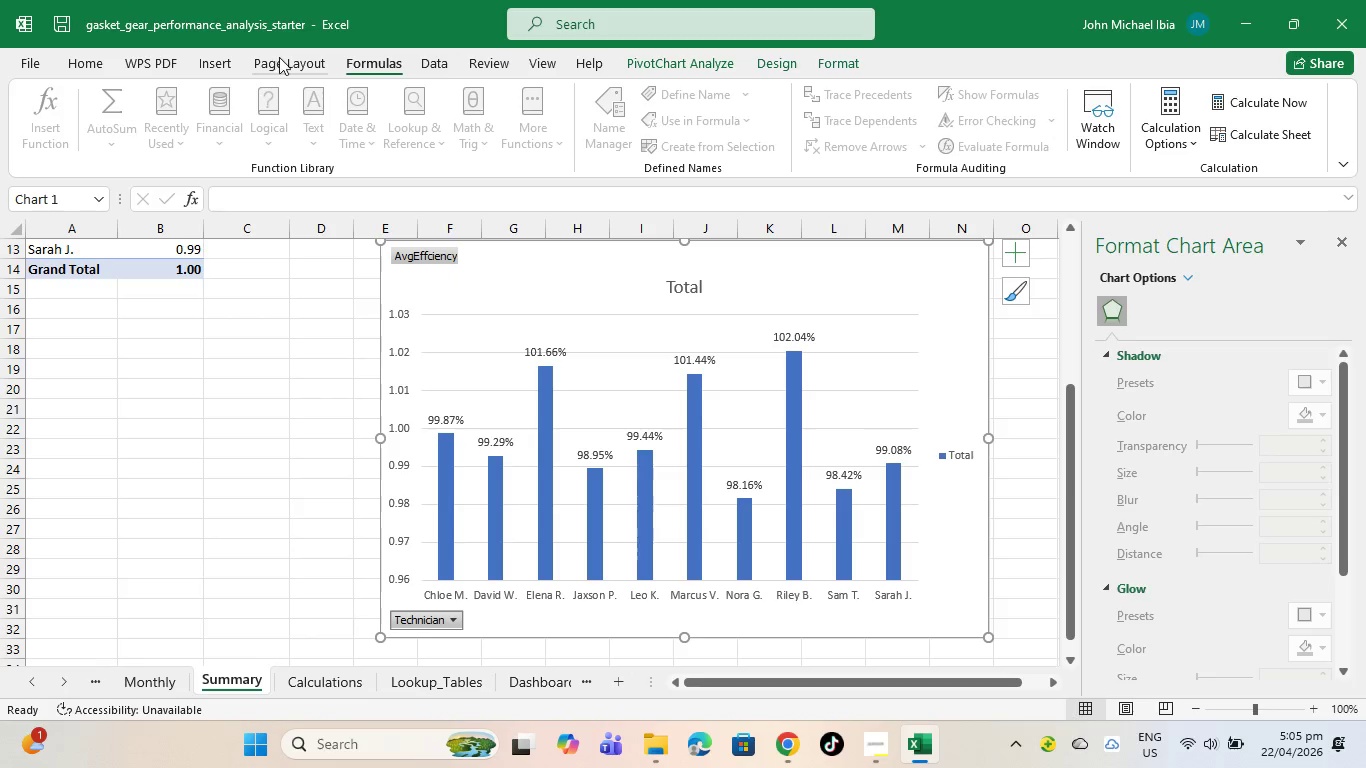 
left_click([289, 60])
 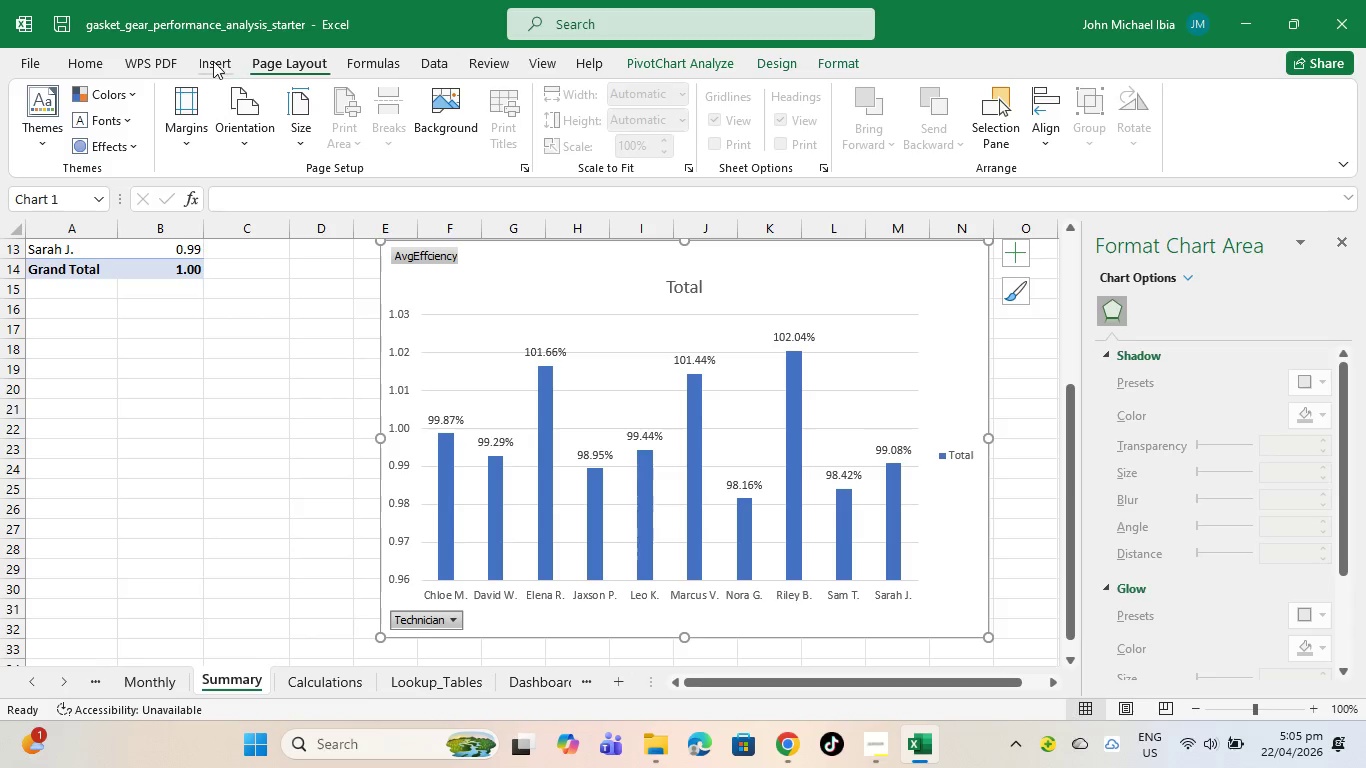 
left_click([213, 61])
 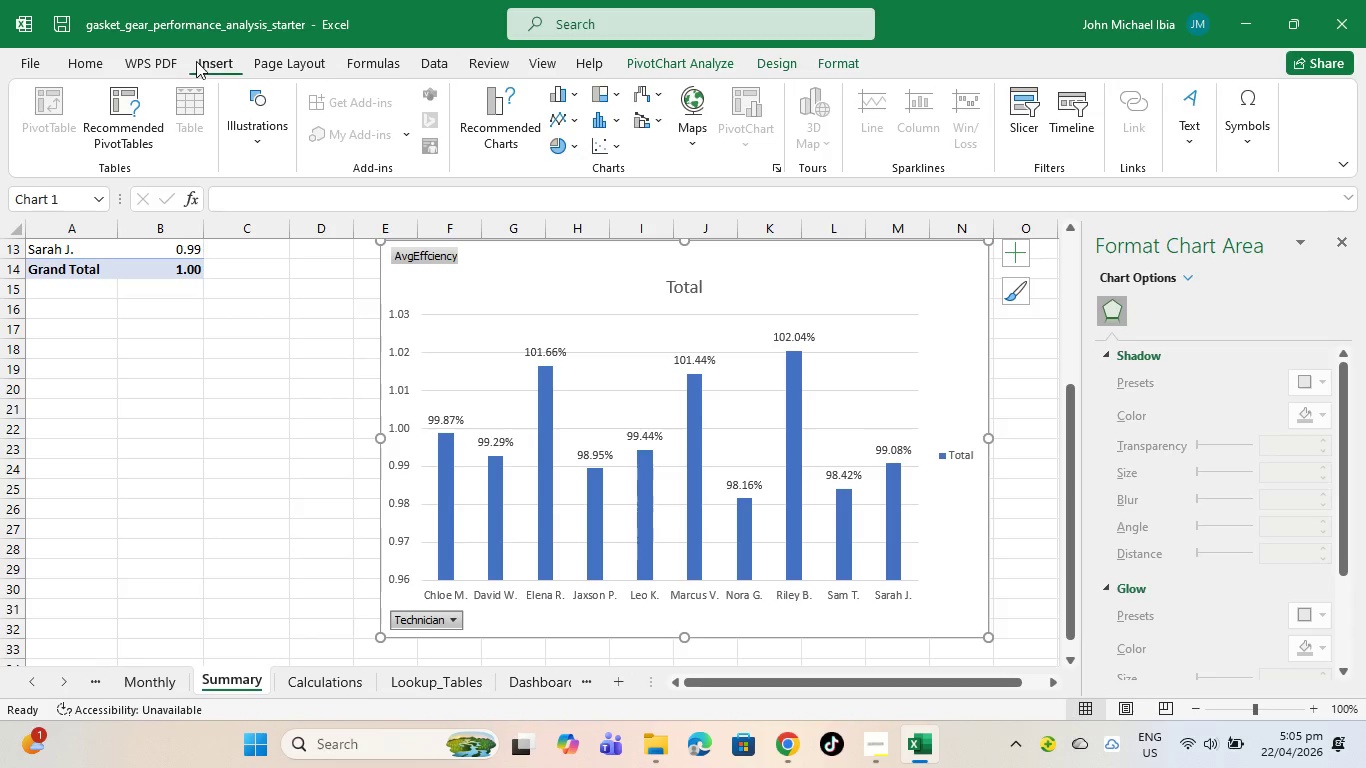 
left_click([180, 59])
 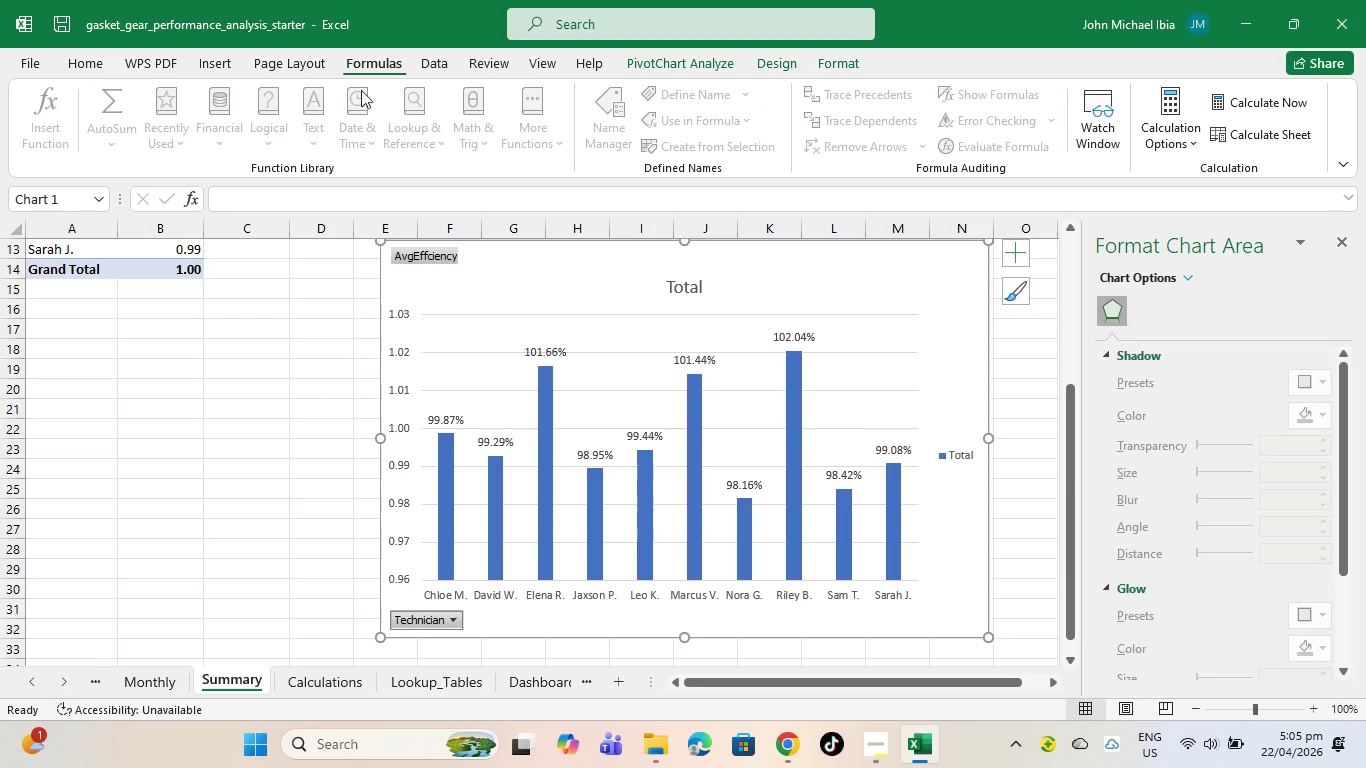 
left_click([227, 72])
 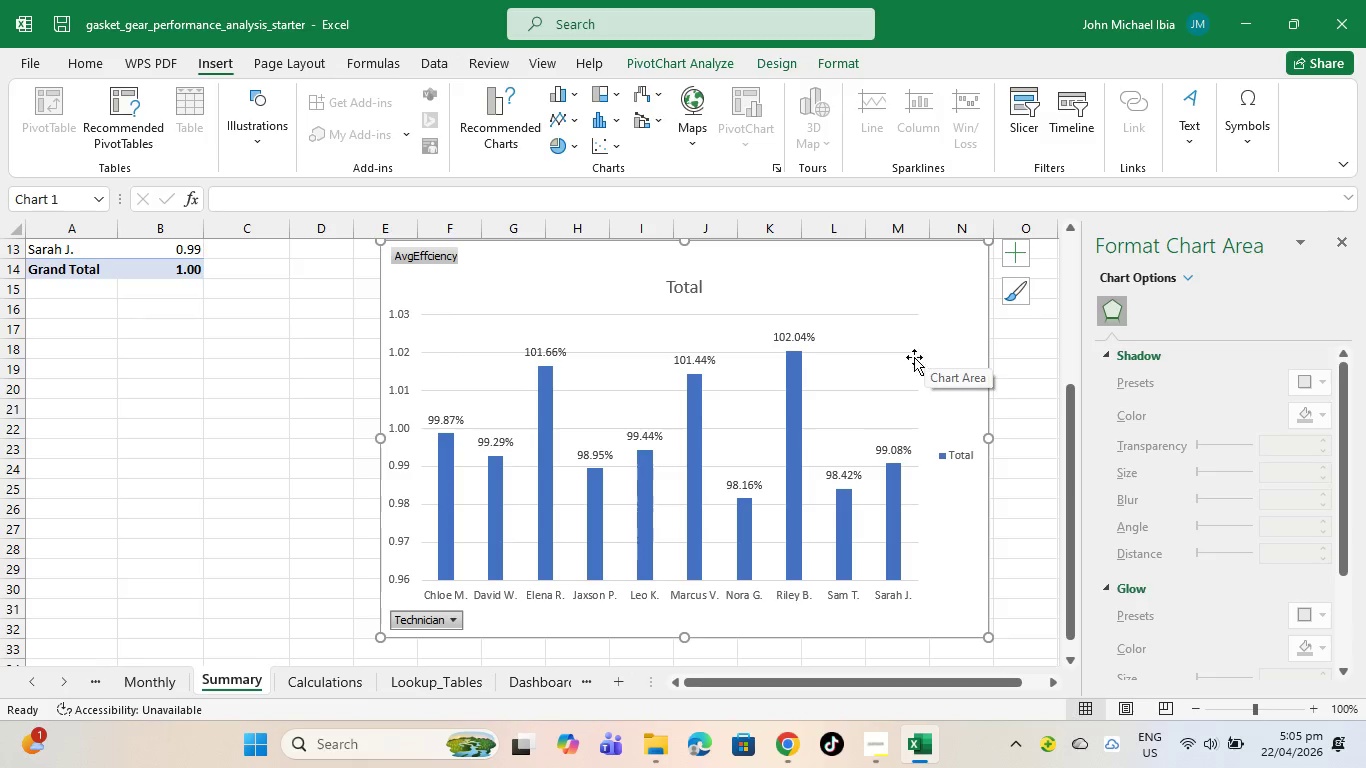 
scroll: coordinate [638, 399], scroll_direction: up, amount: 2.0
 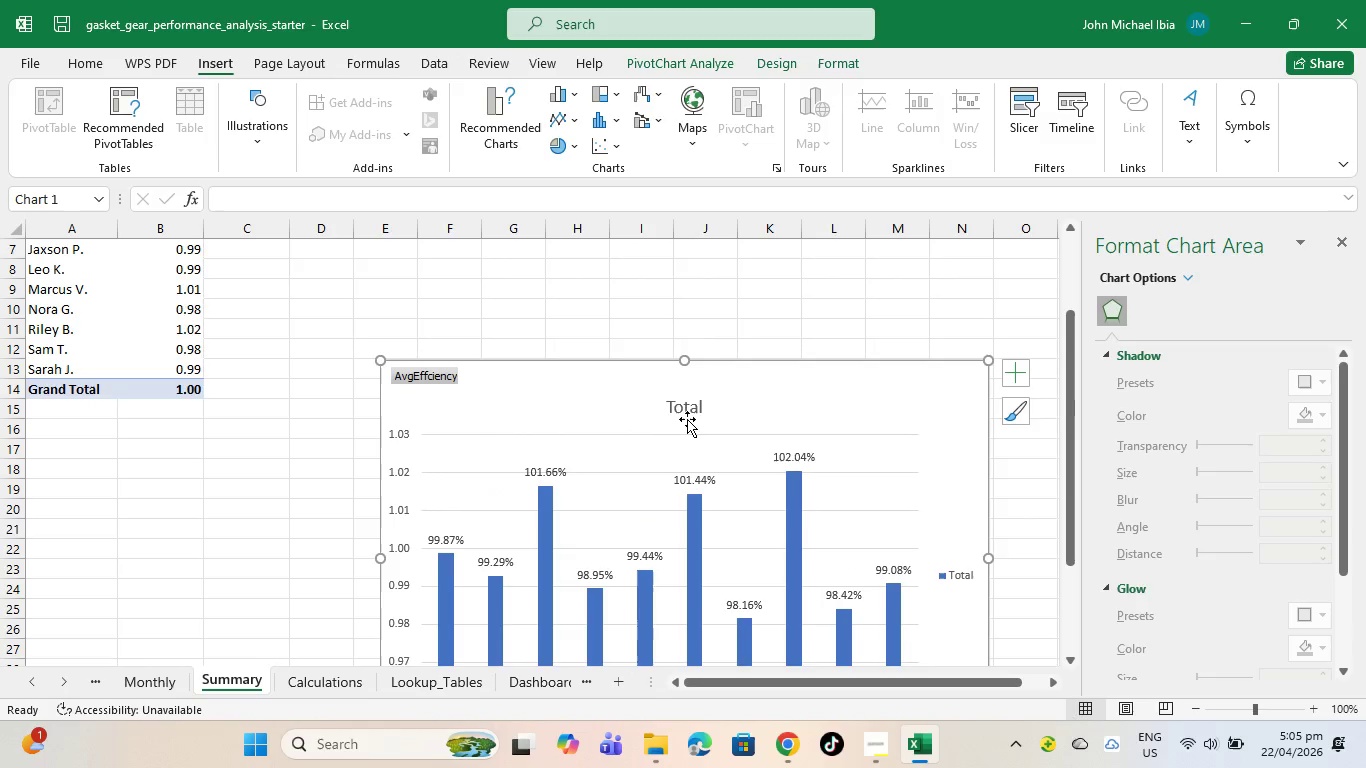 
double_click([688, 407])
 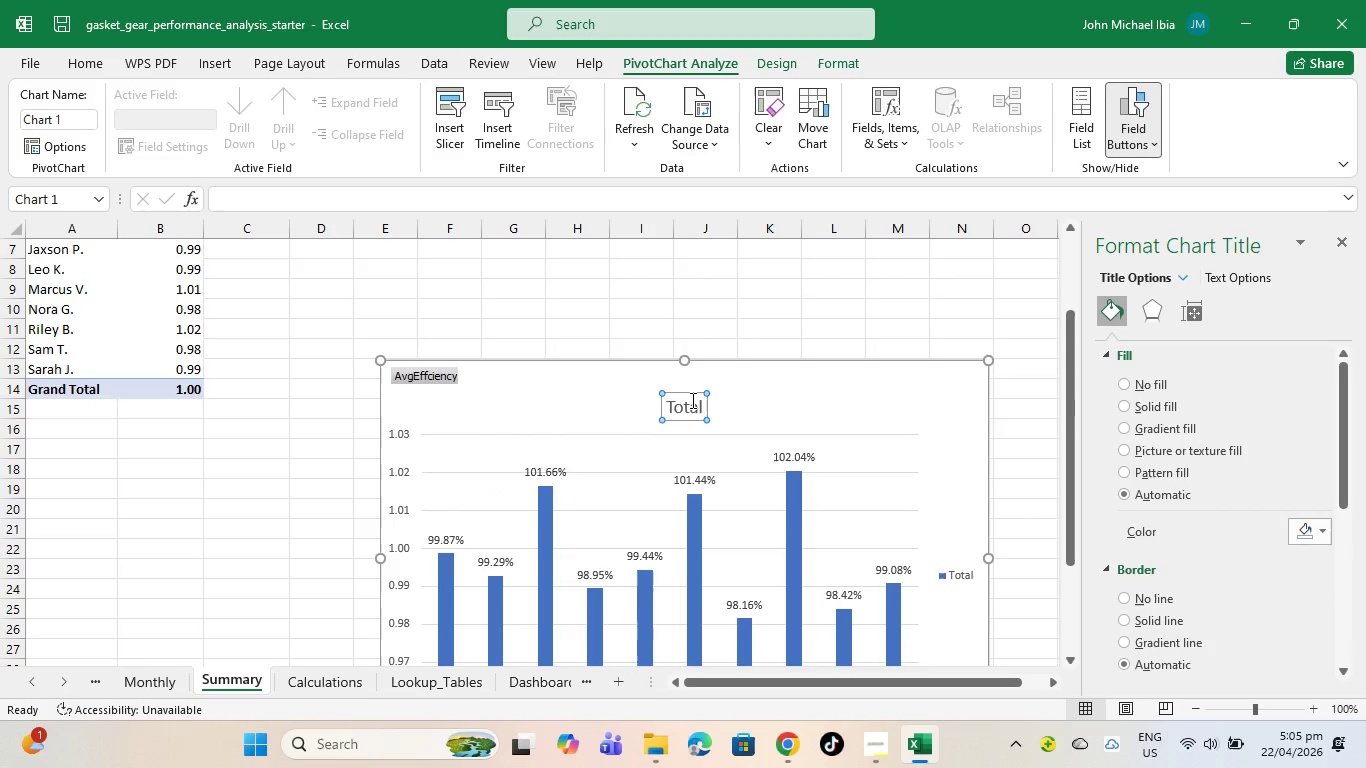 
double_click([691, 400])
 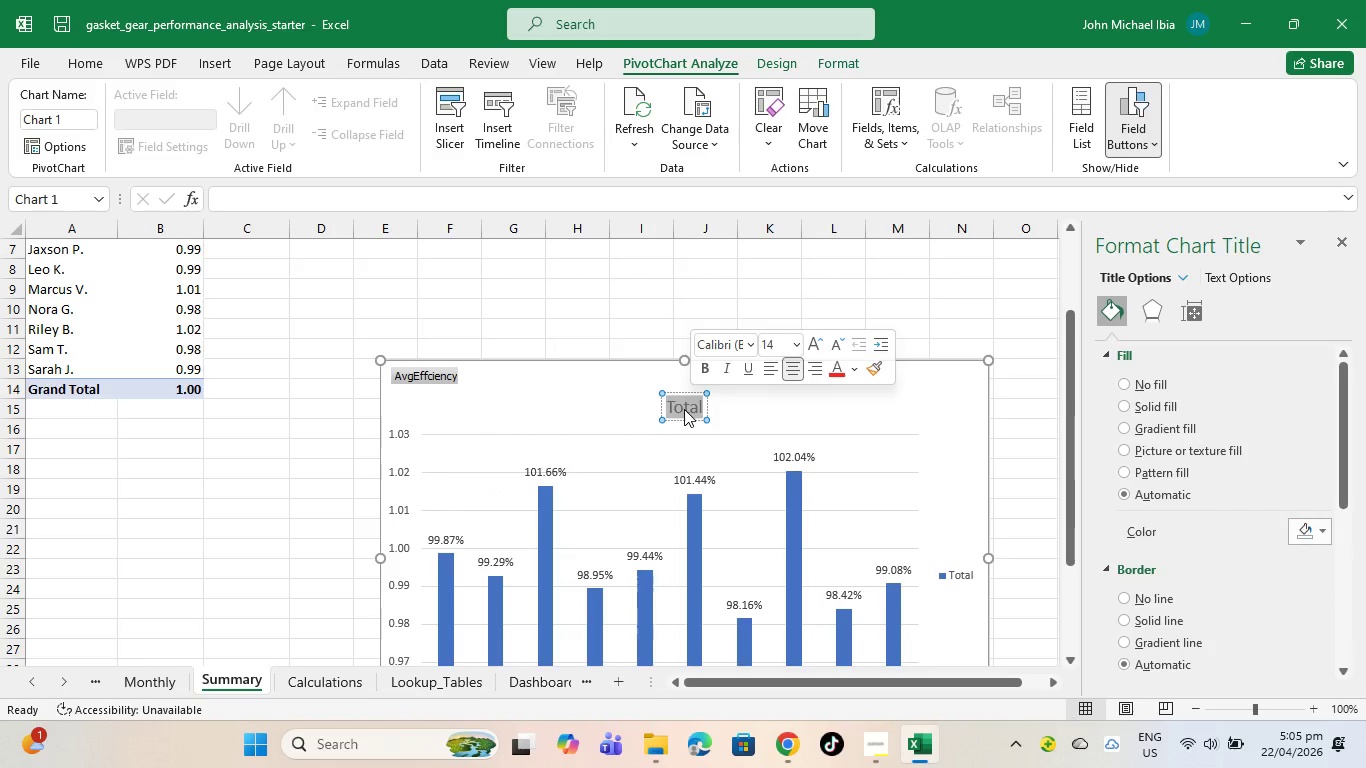 
key(Backspace)
 